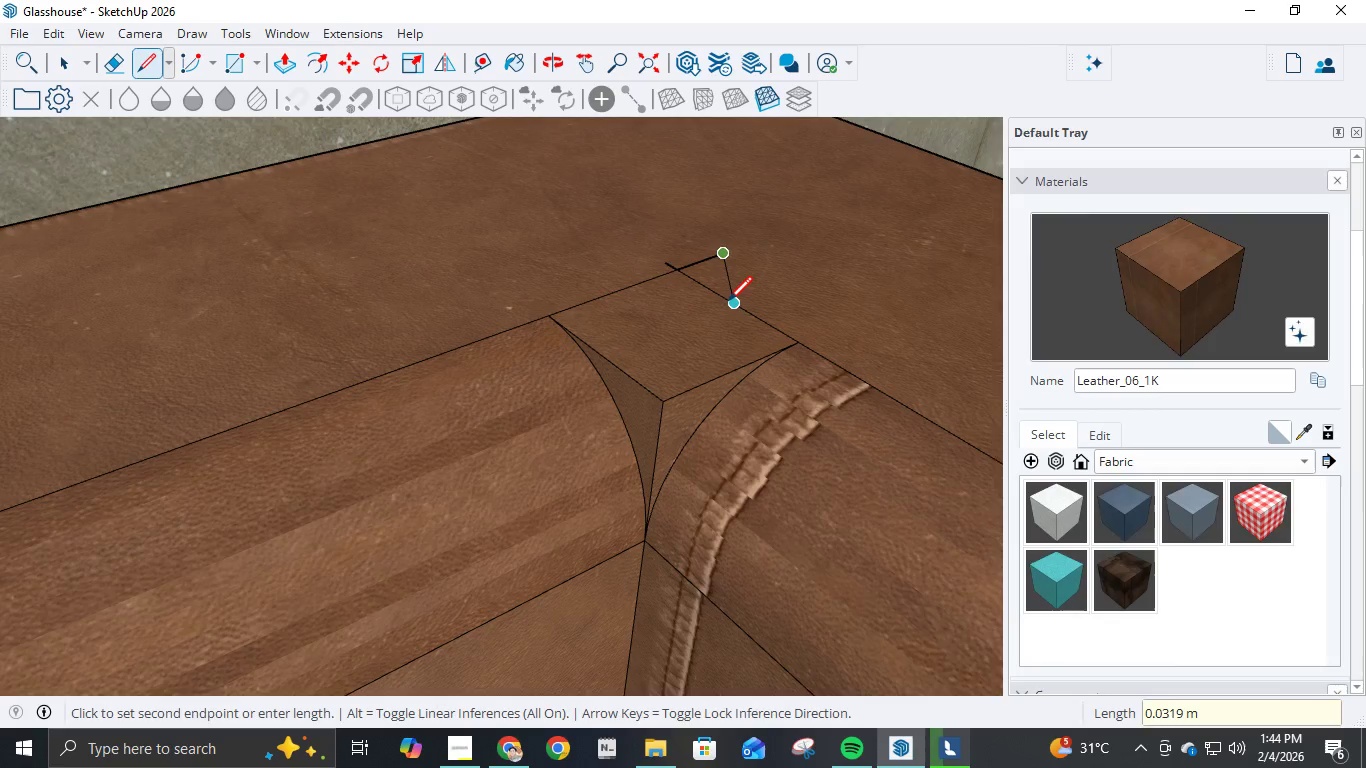 
type(EP)
 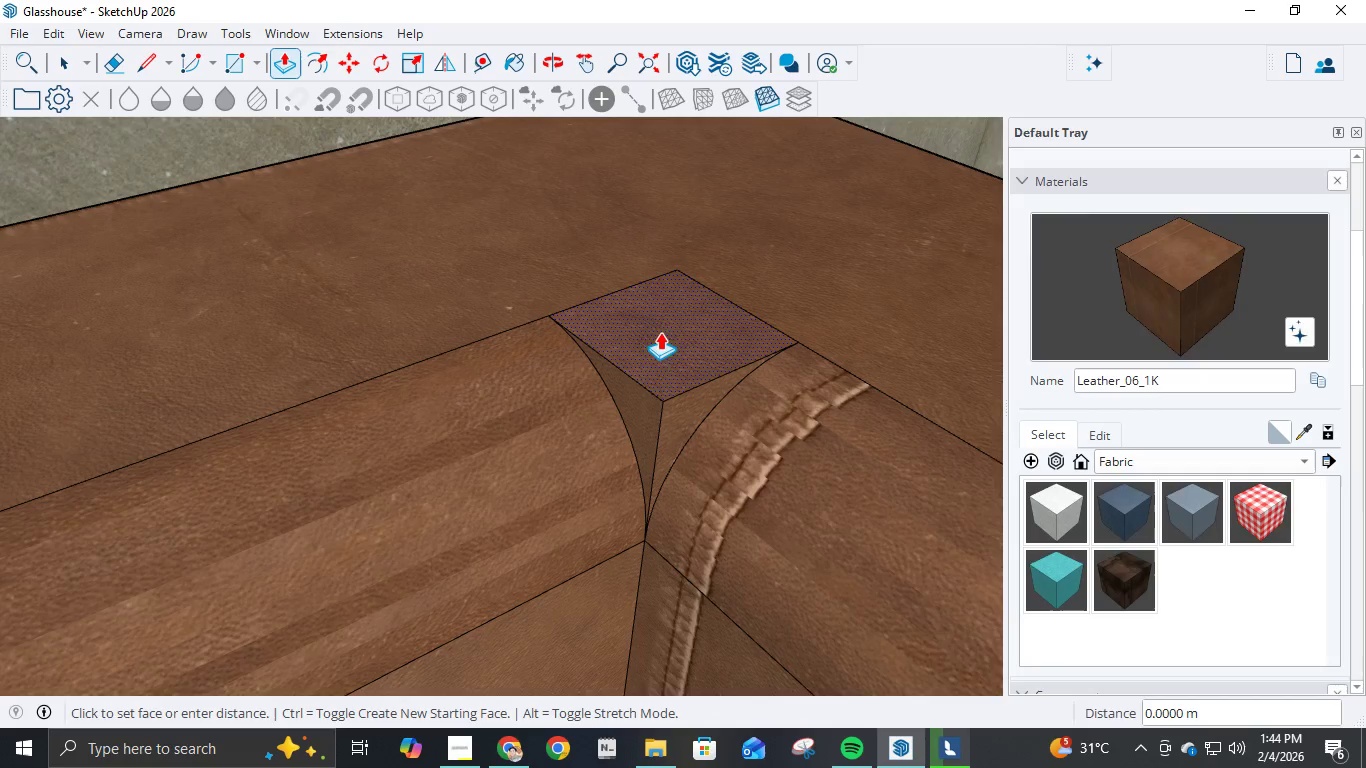 
left_click_drag(start_coordinate=[696, 266], to_coordinate=[667, 266])
 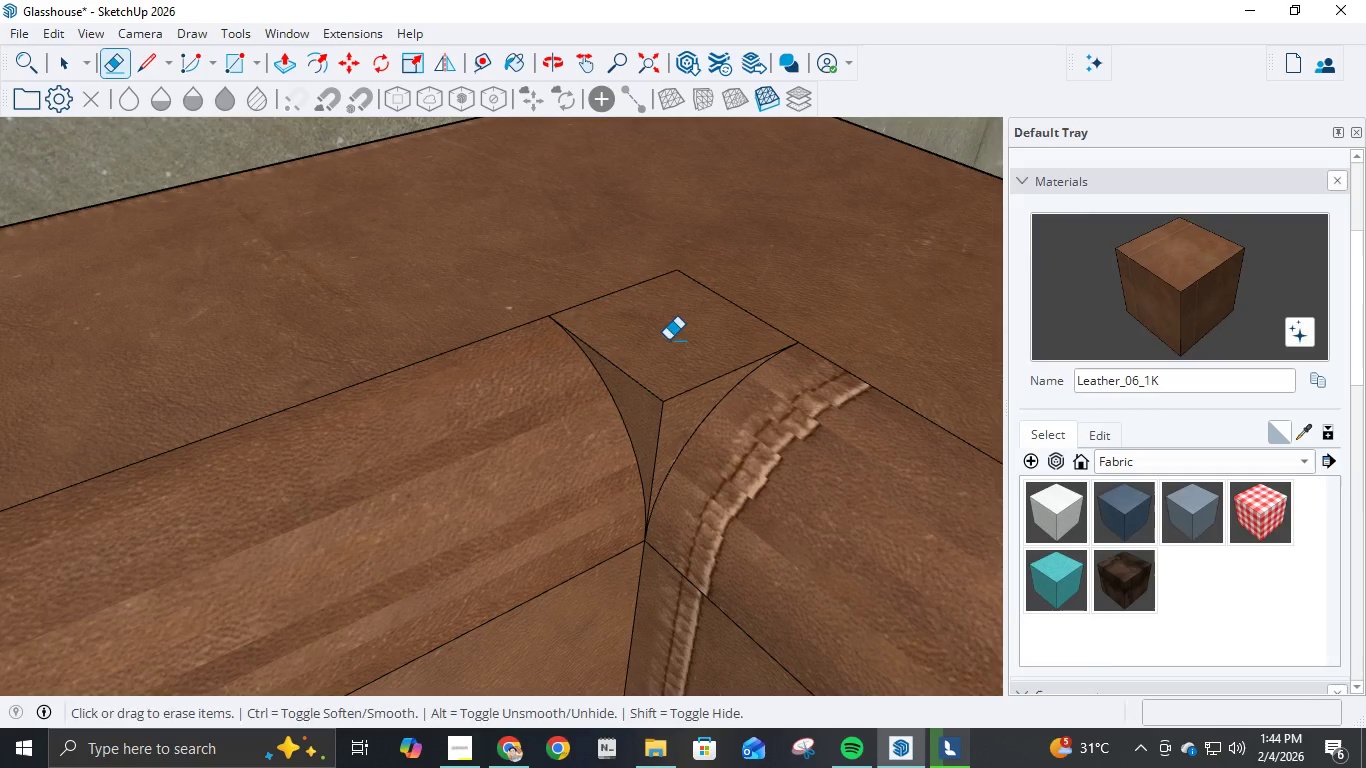 
left_click([661, 324])
 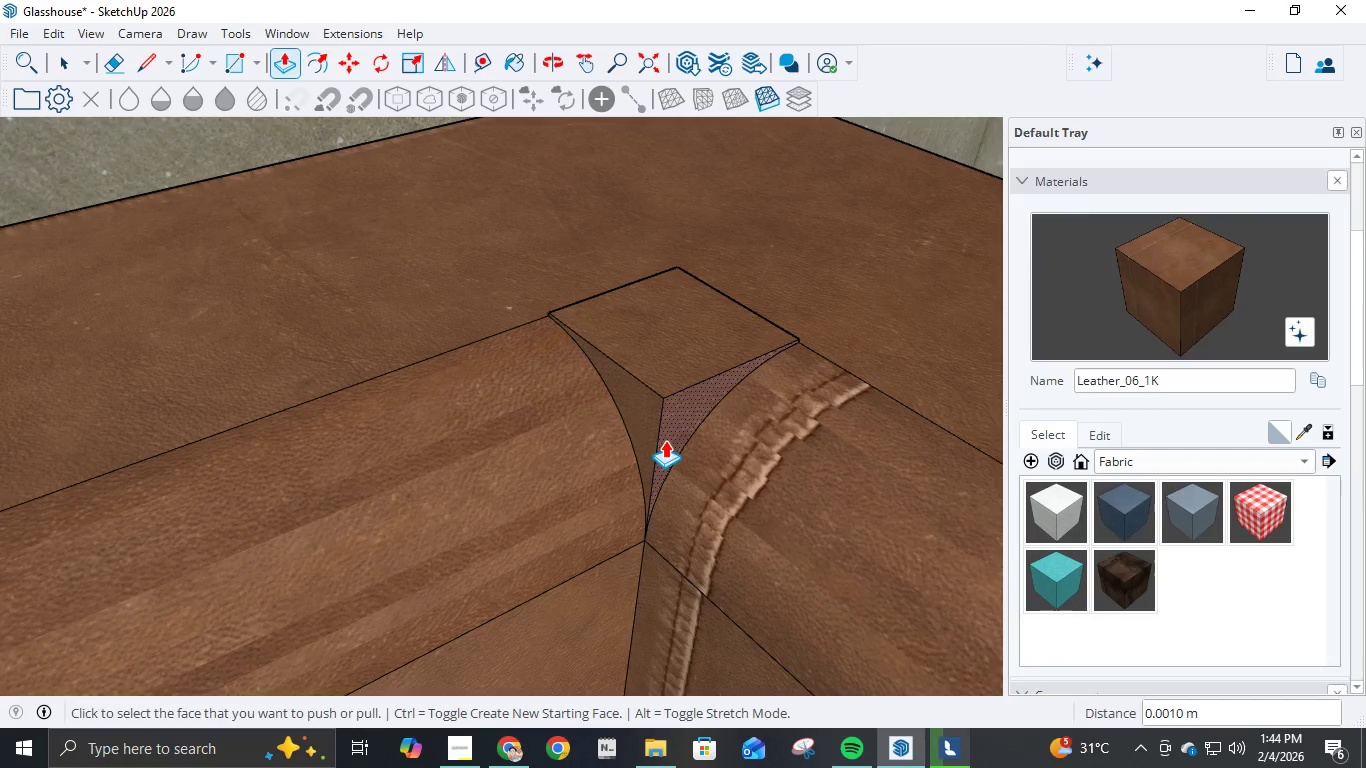 
key(Escape)
 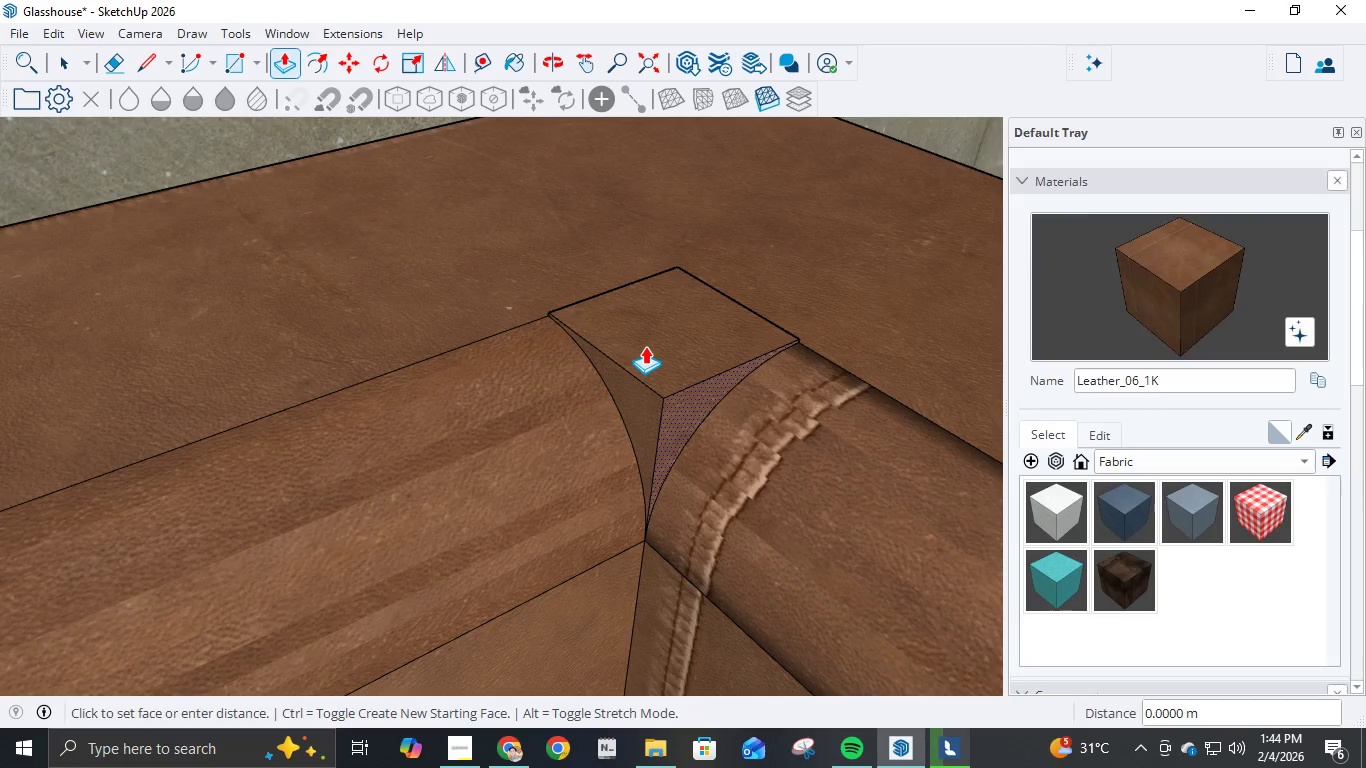 
key(Escape)
 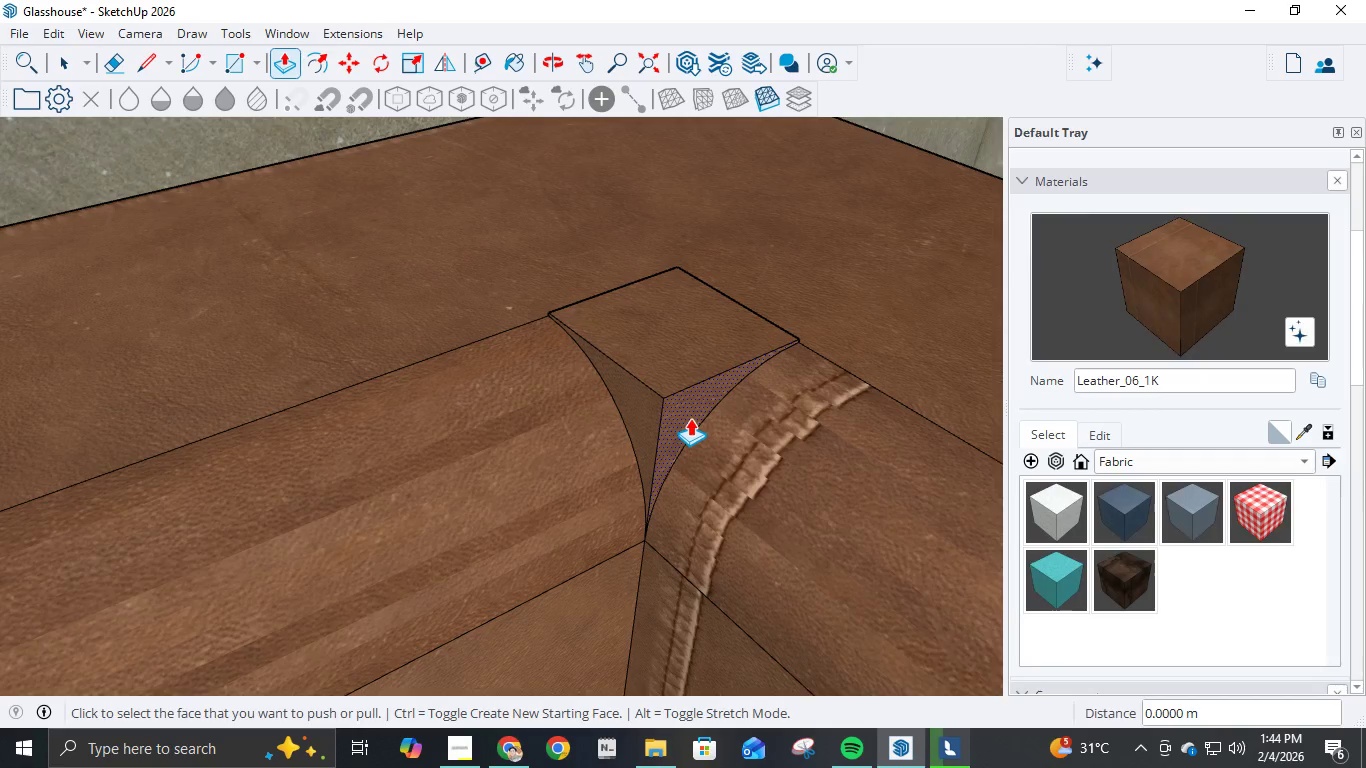 
left_click([690, 418])
 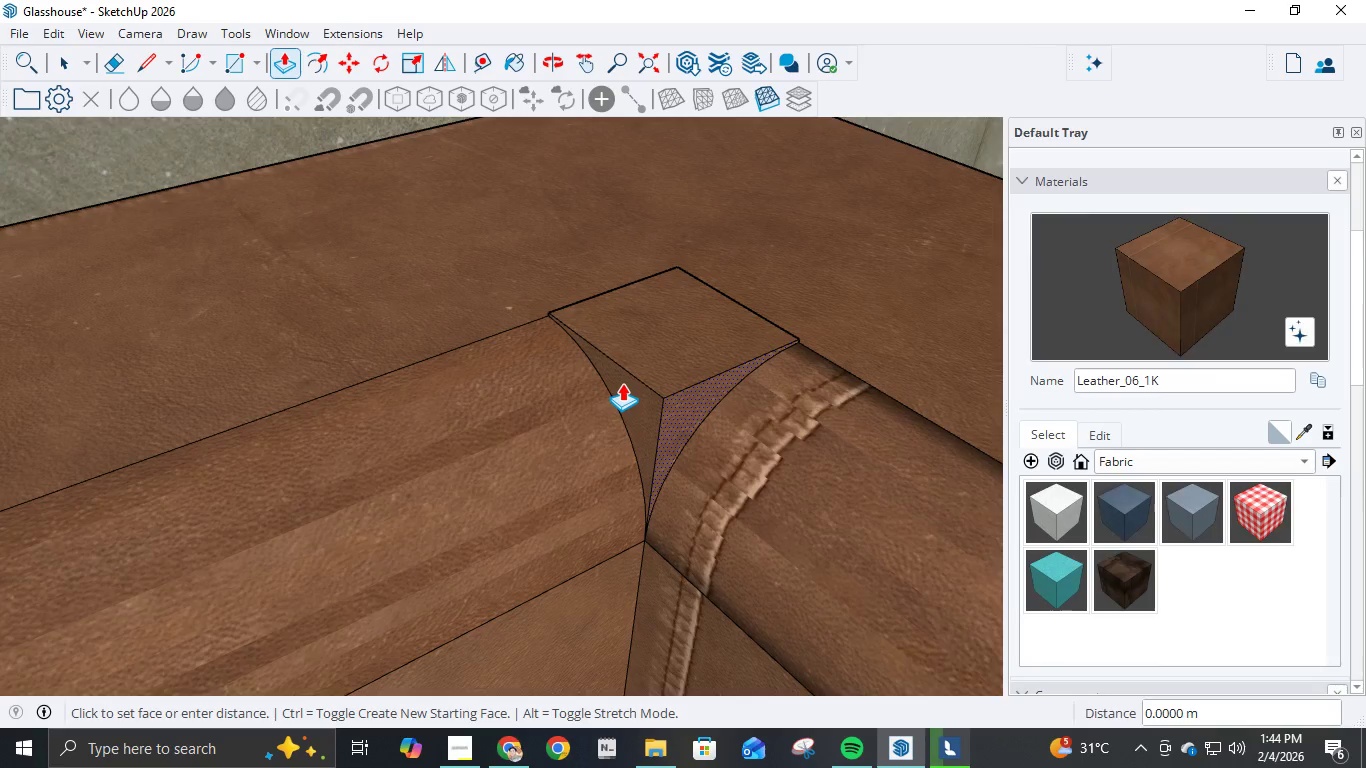 
left_click([622, 383])
 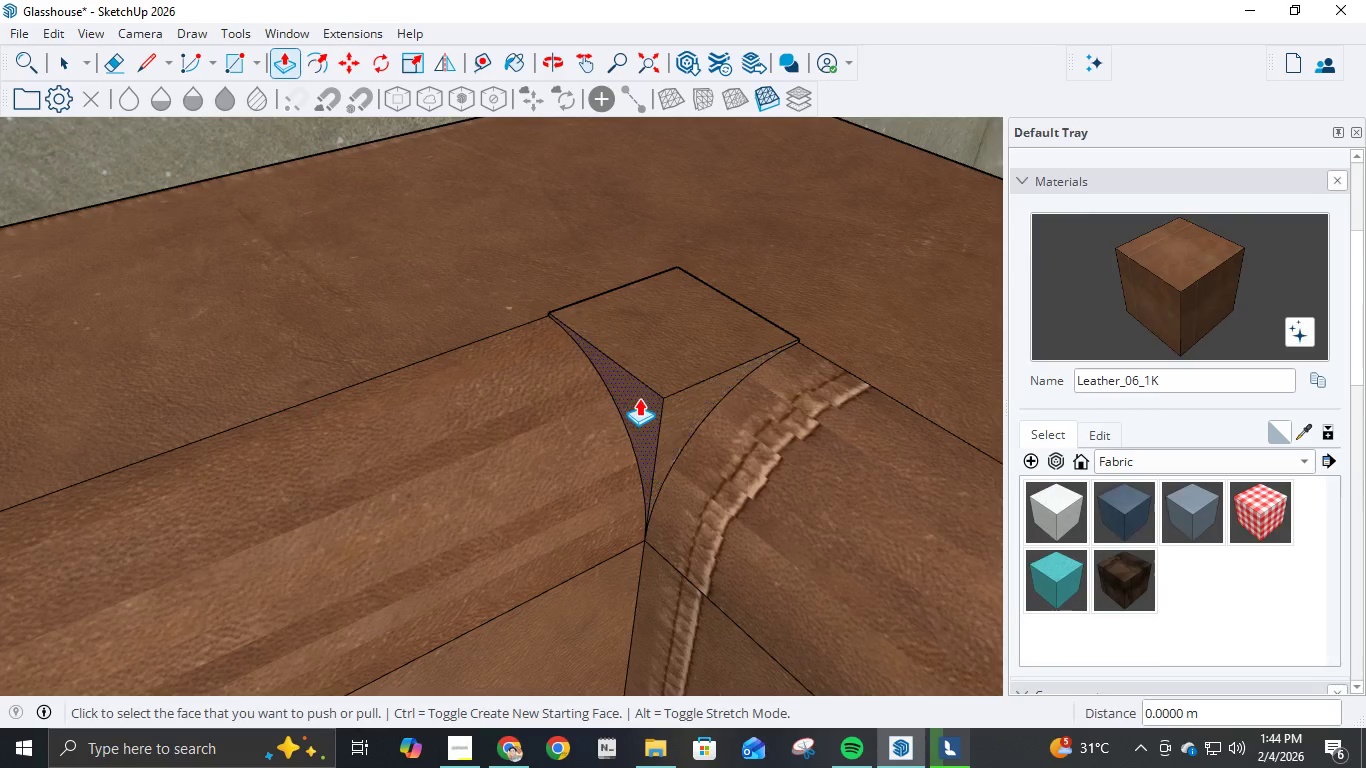 
scroll: coordinate [708, 406], scroll_direction: none, amount: 0.0
 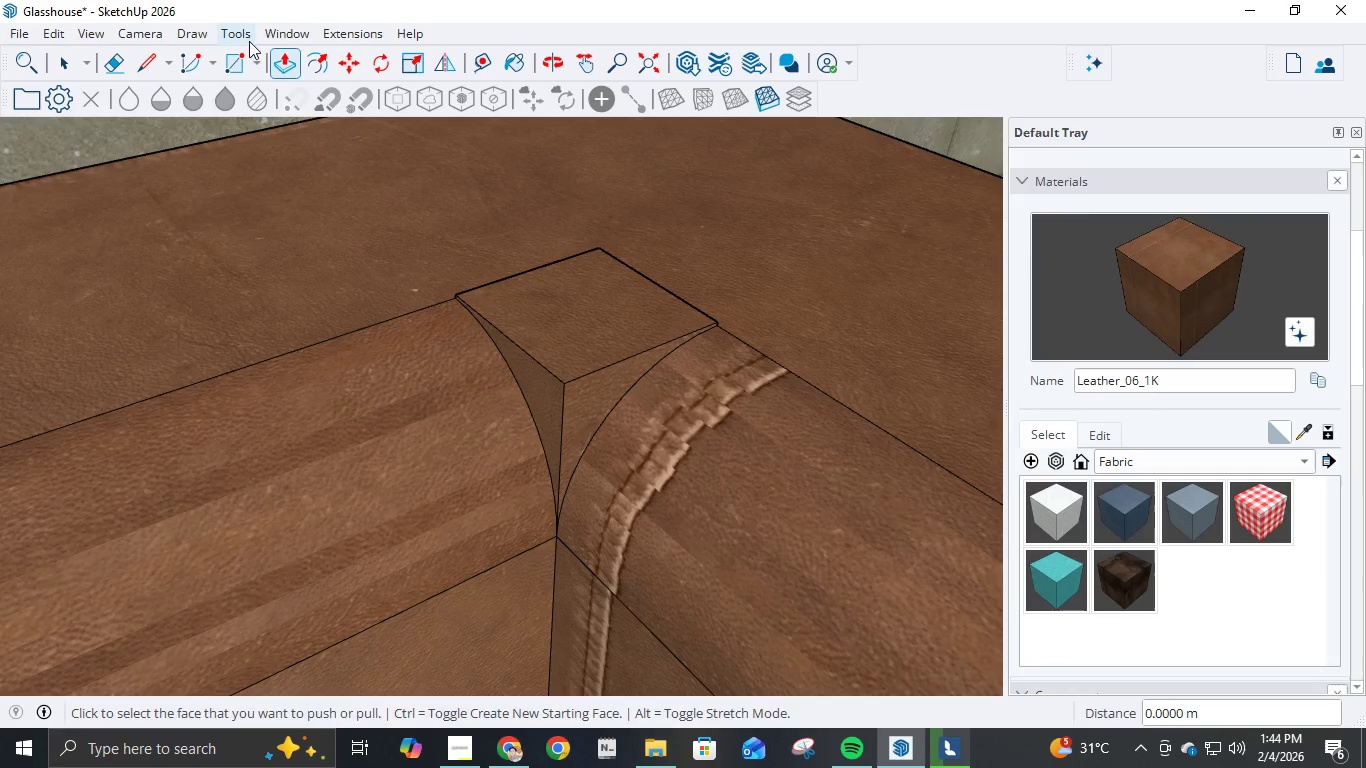 
left_click([152, 69])
 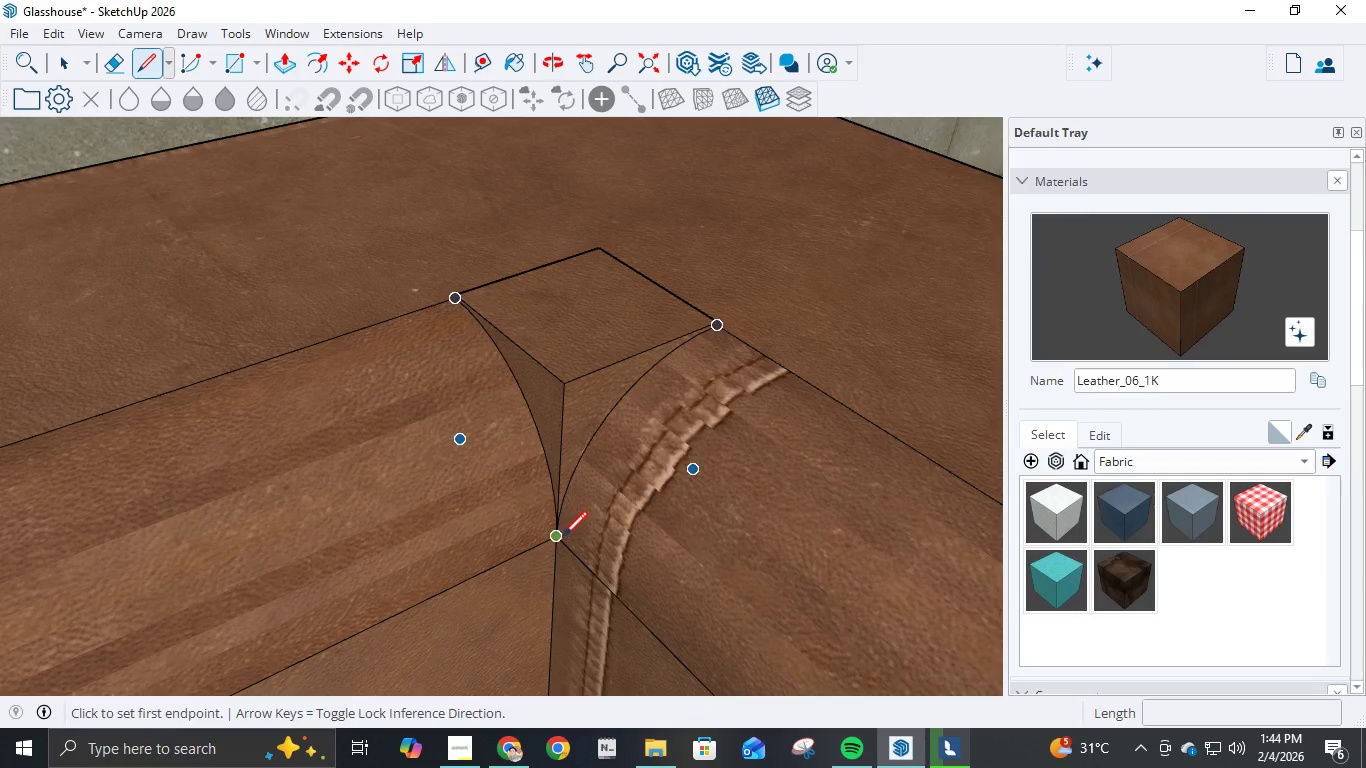 
left_click_drag(start_coordinate=[560, 538], to_coordinate=[562, 532])
 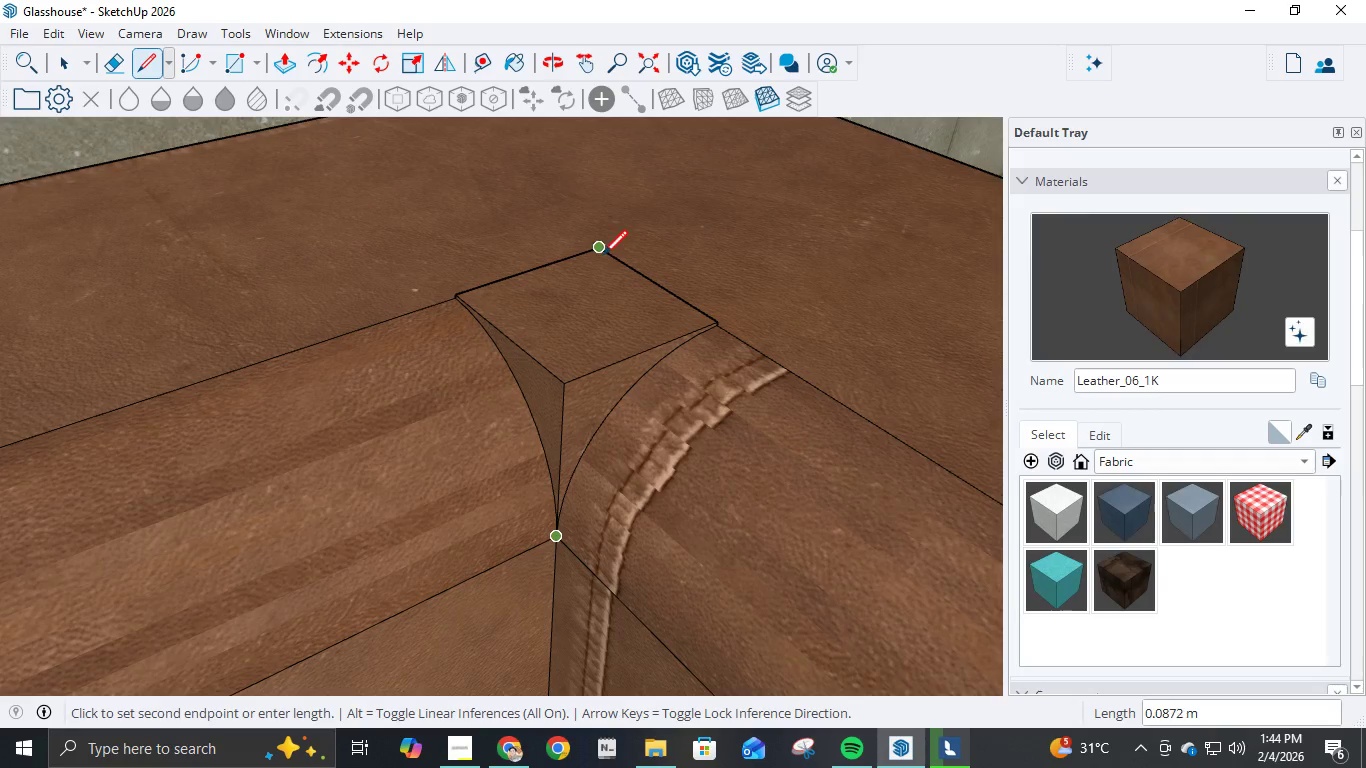 
left_click([601, 251])
 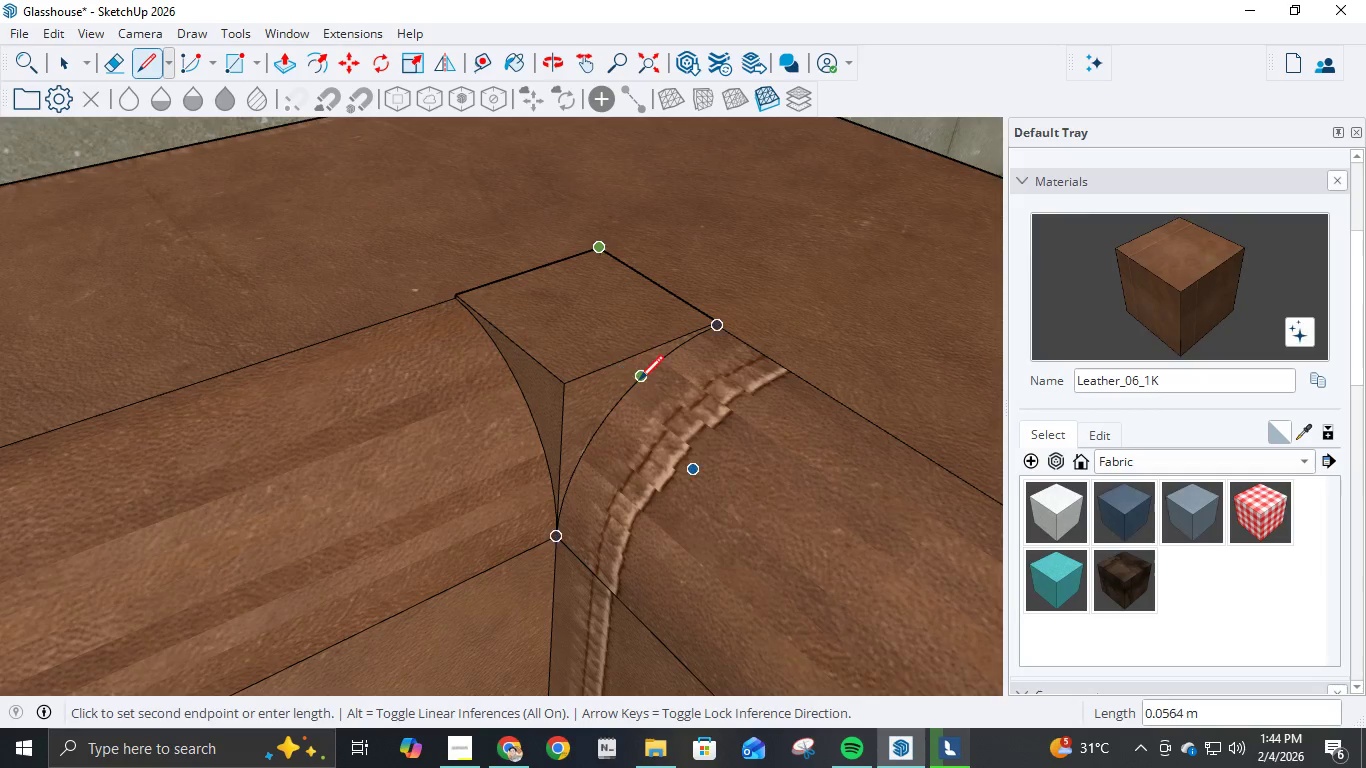 
key(Control+Z)
 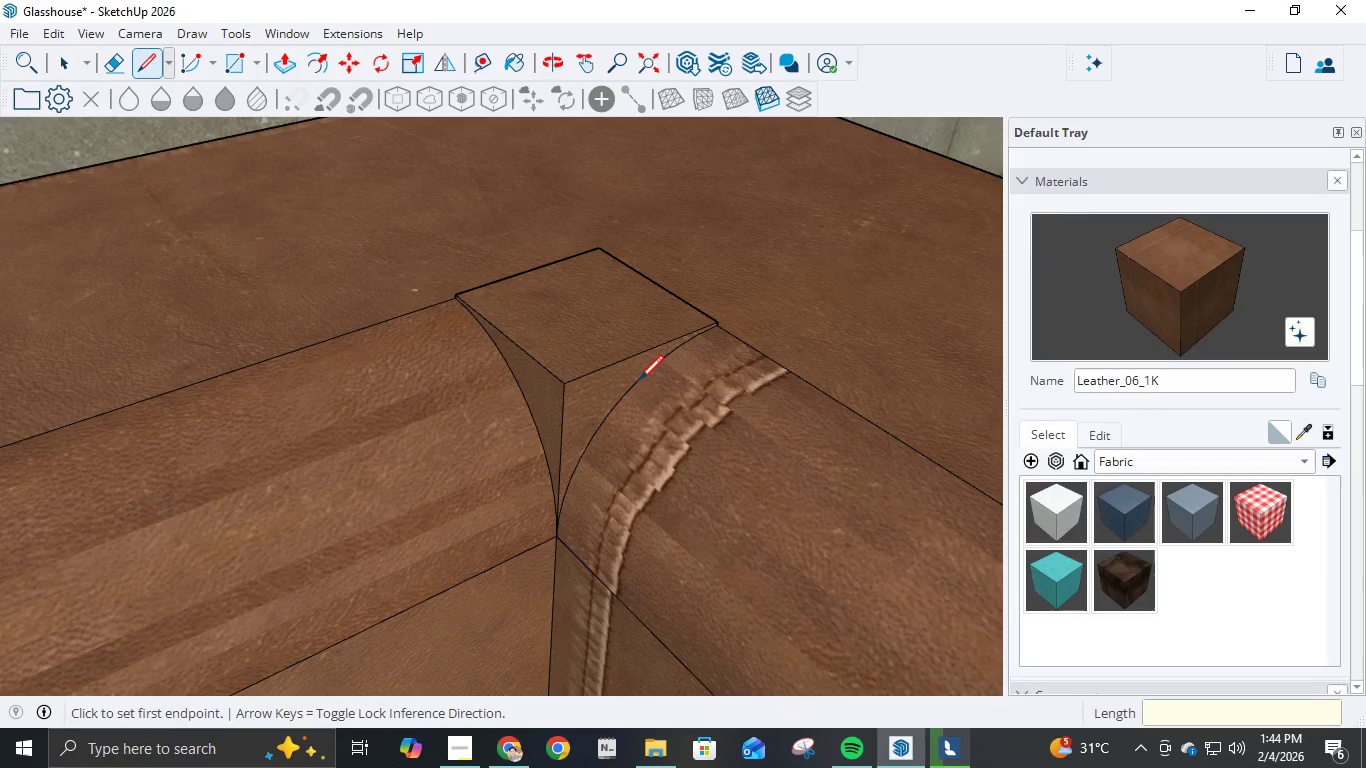 
key(Control+Z)
 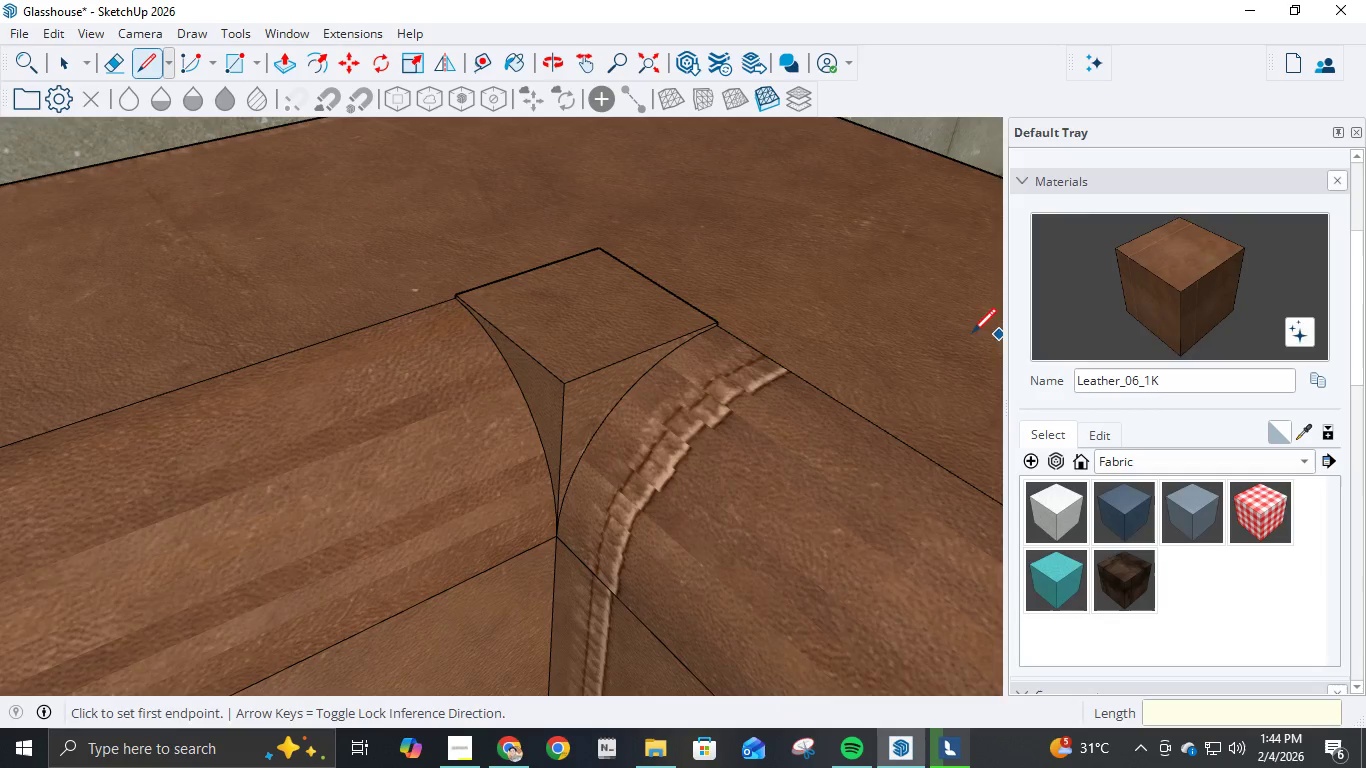 
key(Control+Z)
 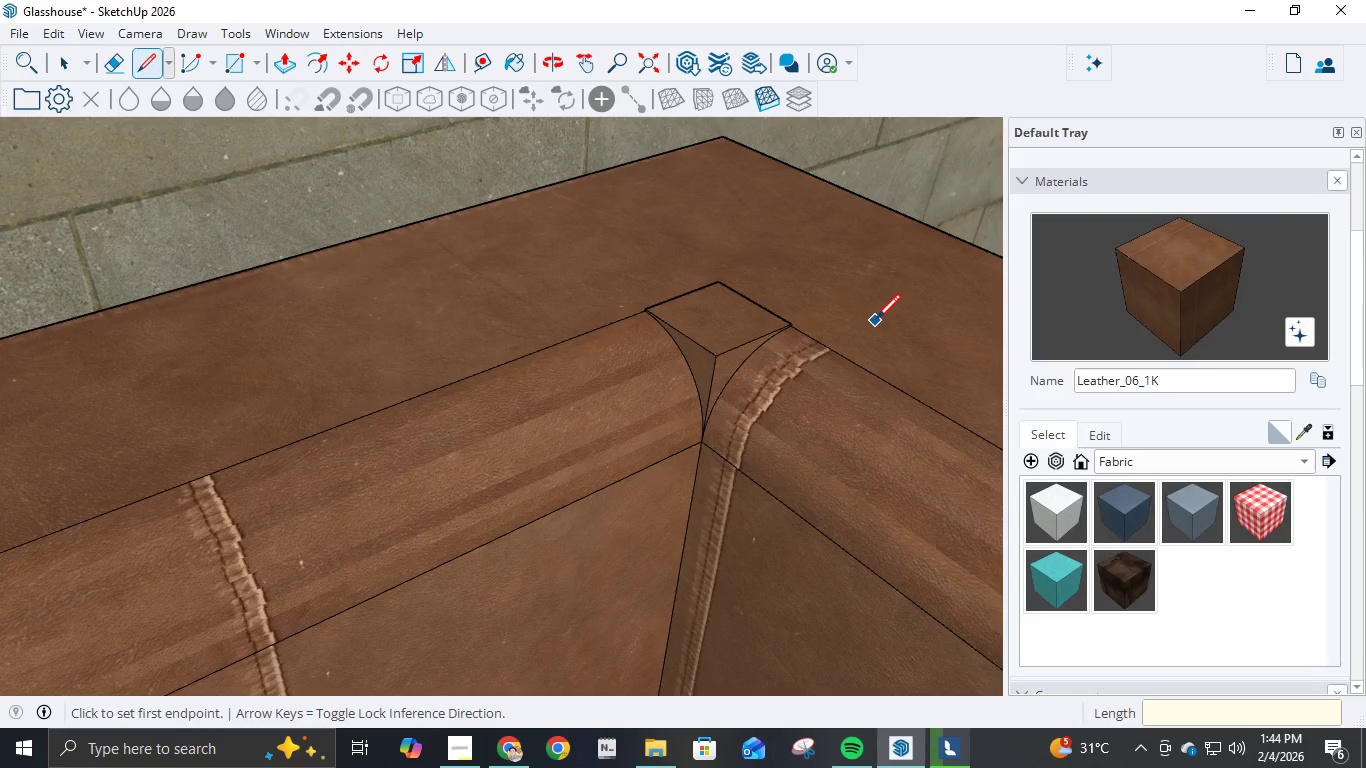 
scroll: coordinate [876, 324], scroll_direction: down, amount: 6.0
 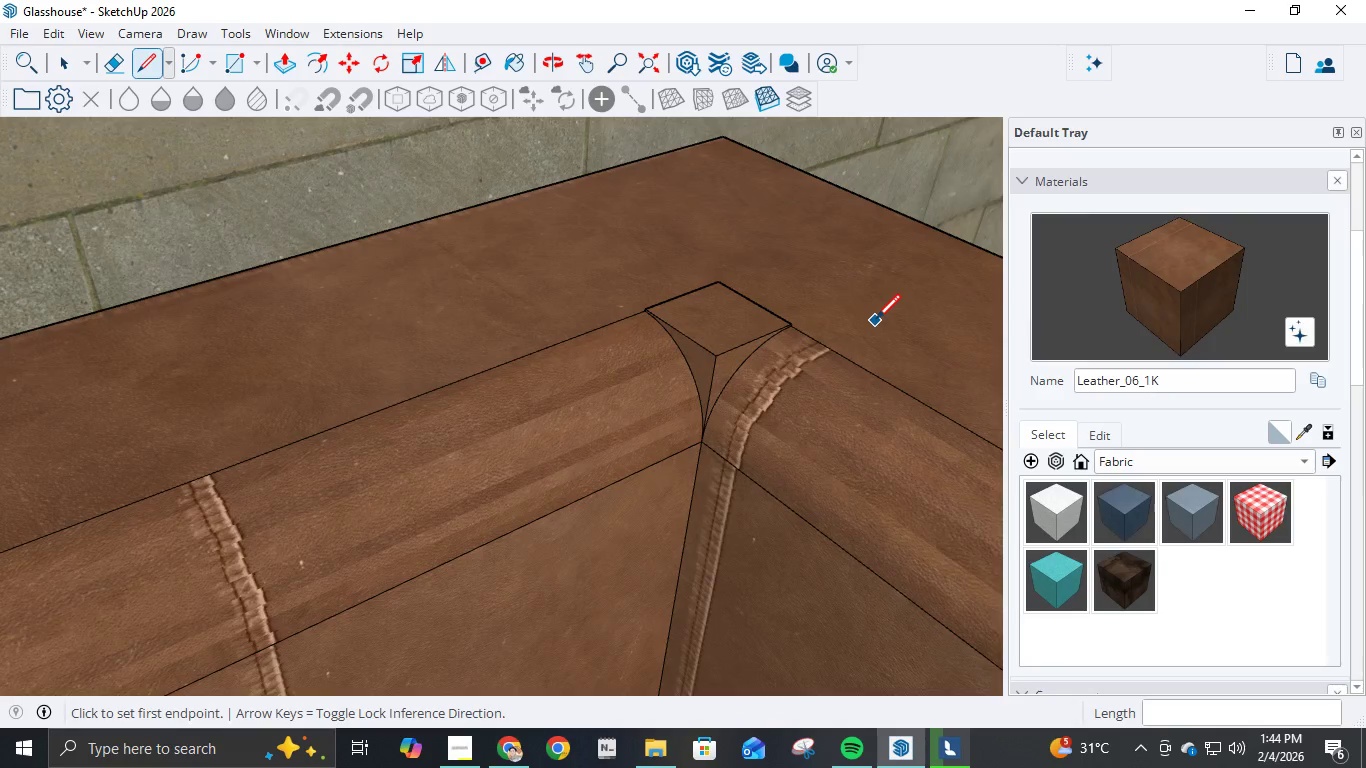 
key(Control+Z)
 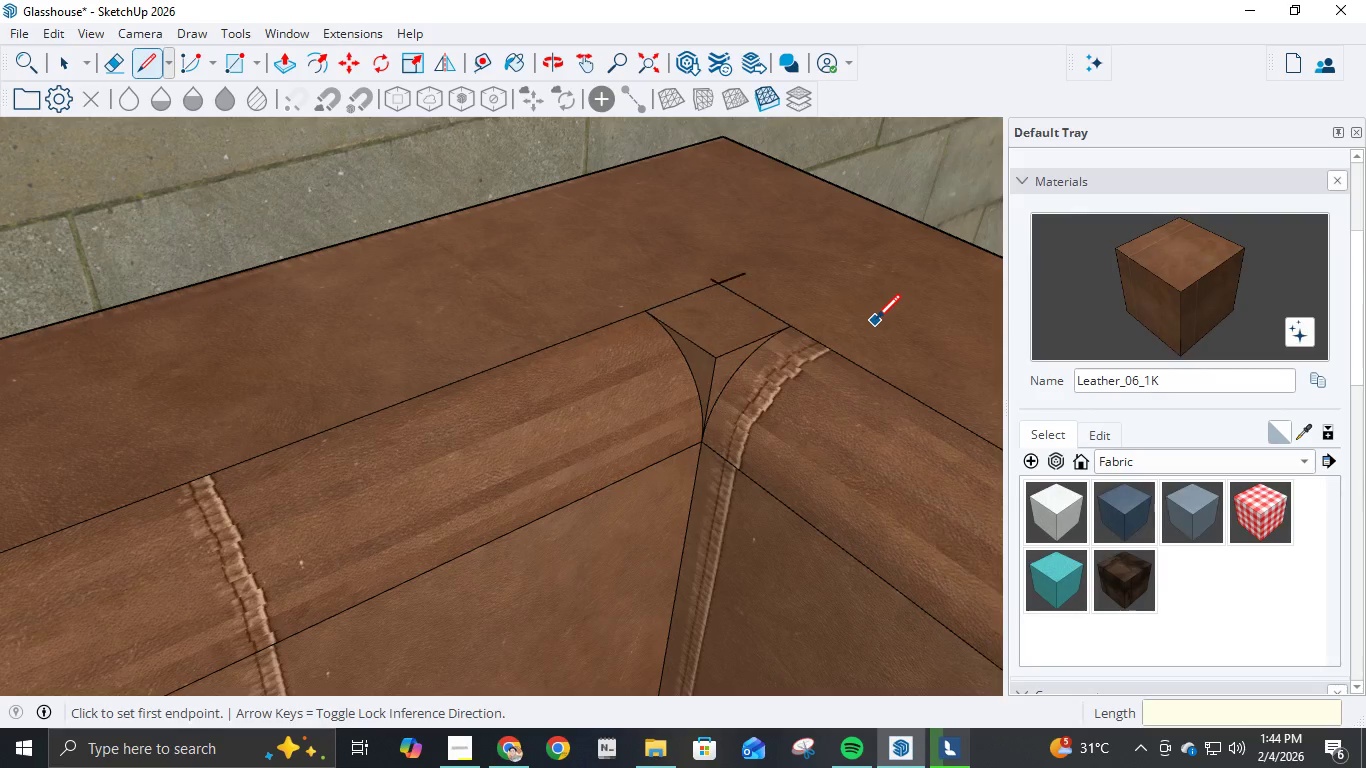 
key(Control+Z)
 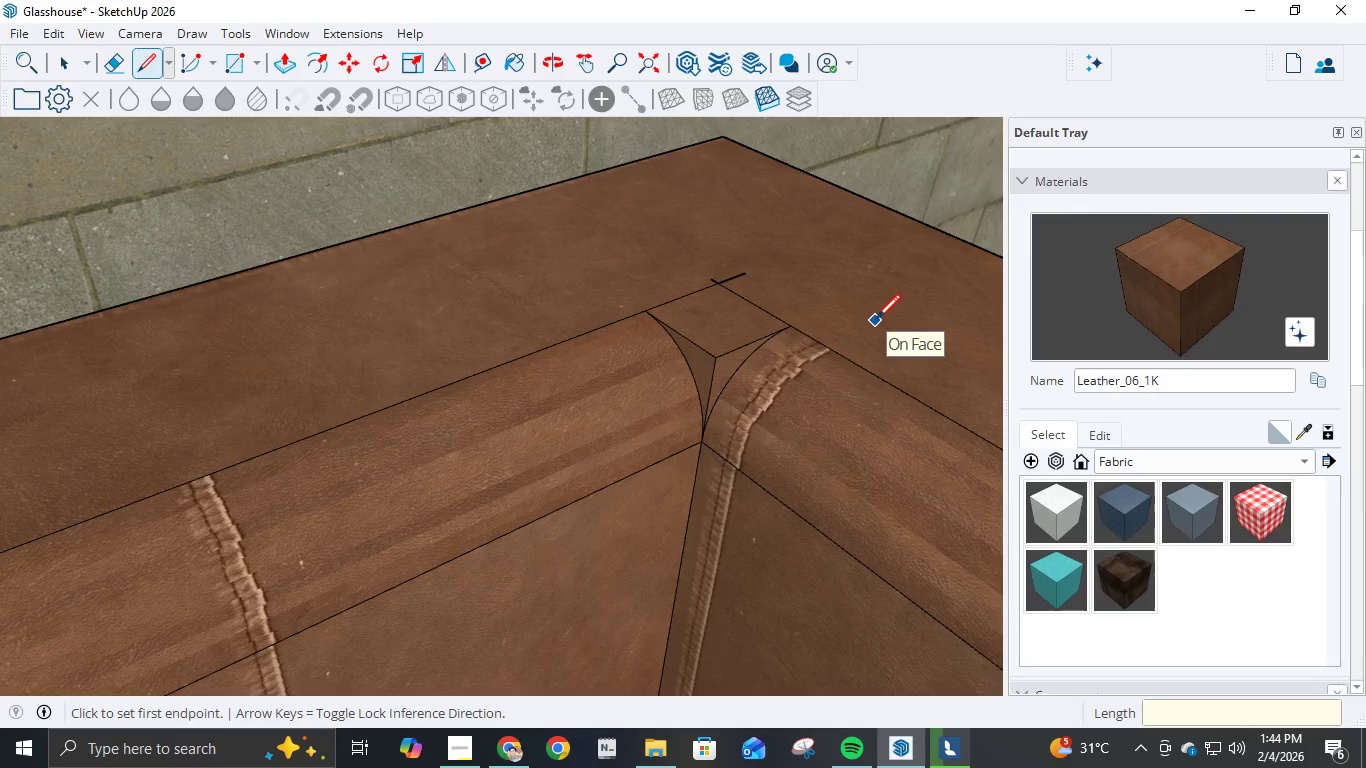 
key(Control+Z)
 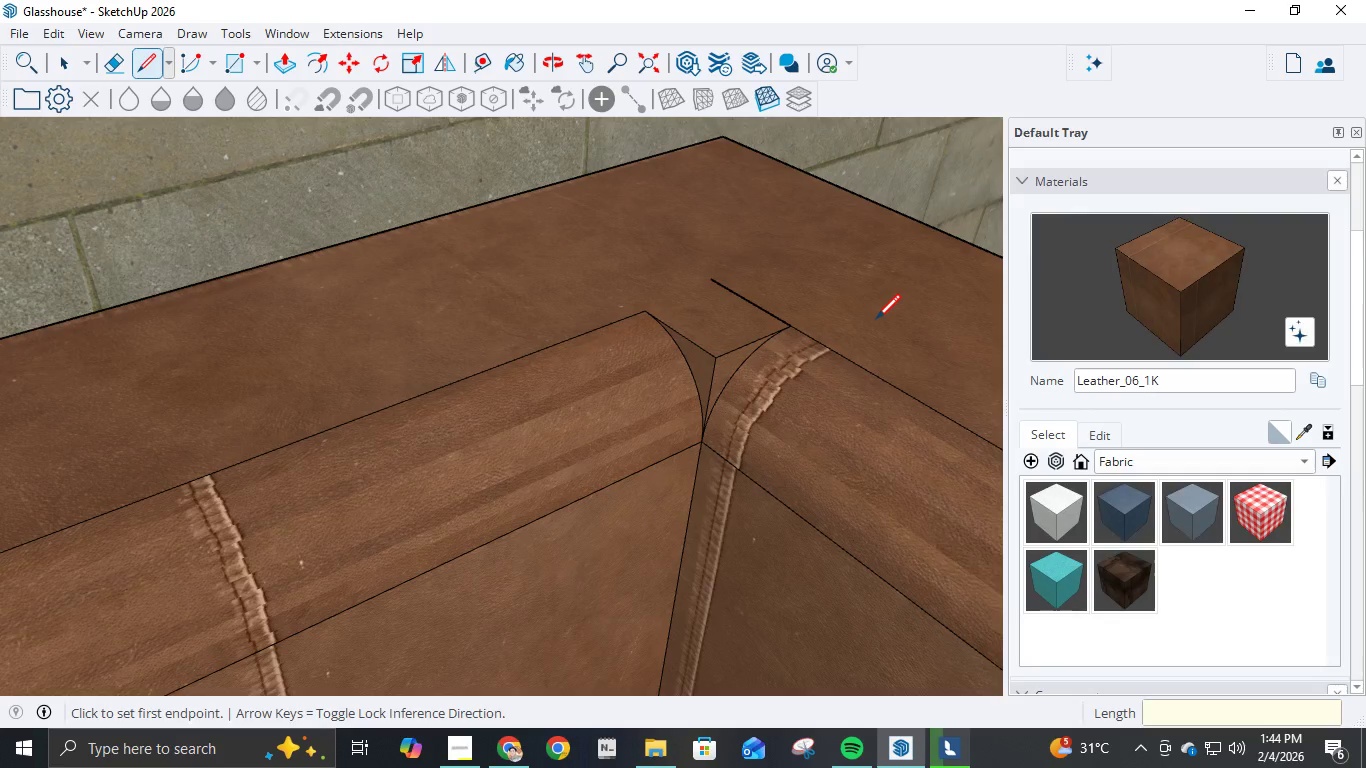 
key(Control+Z)
 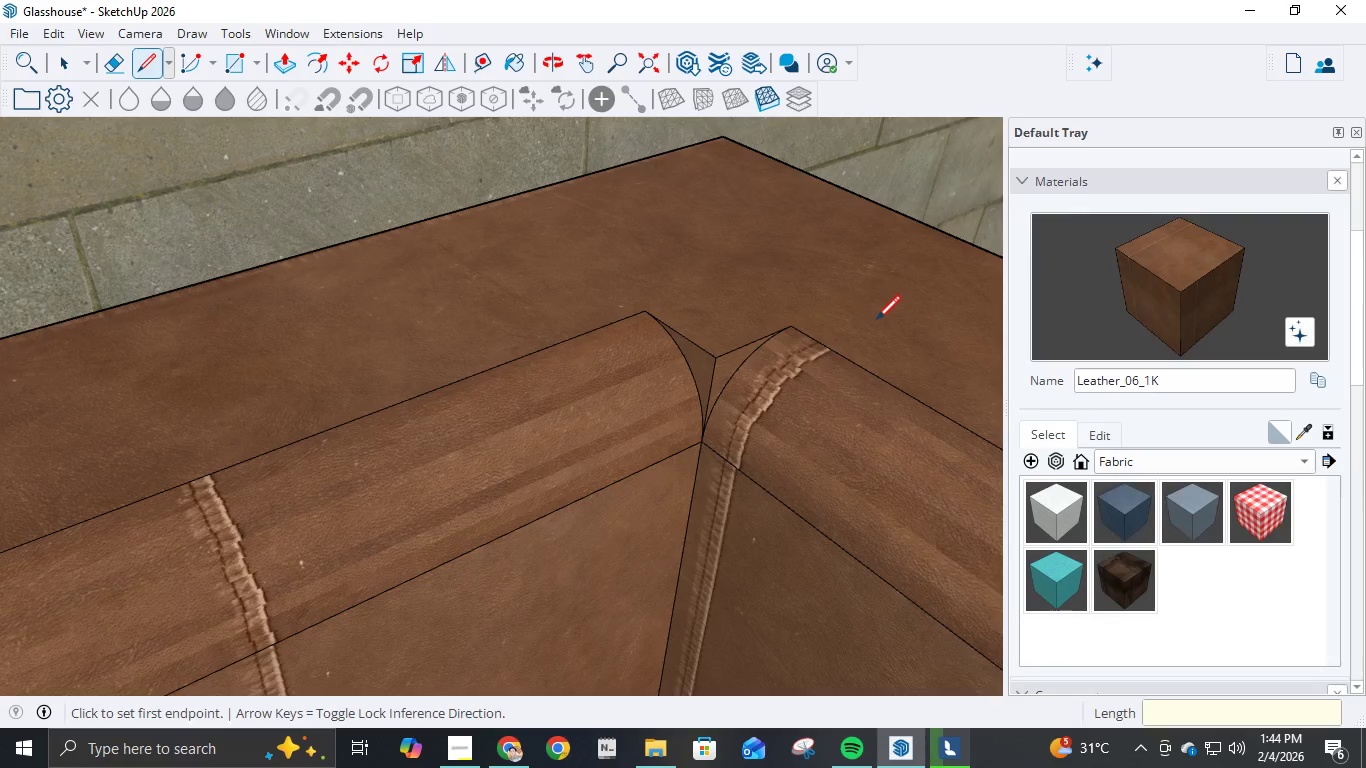 
scroll: coordinate [875, 326], scroll_direction: up, amount: 4.0
 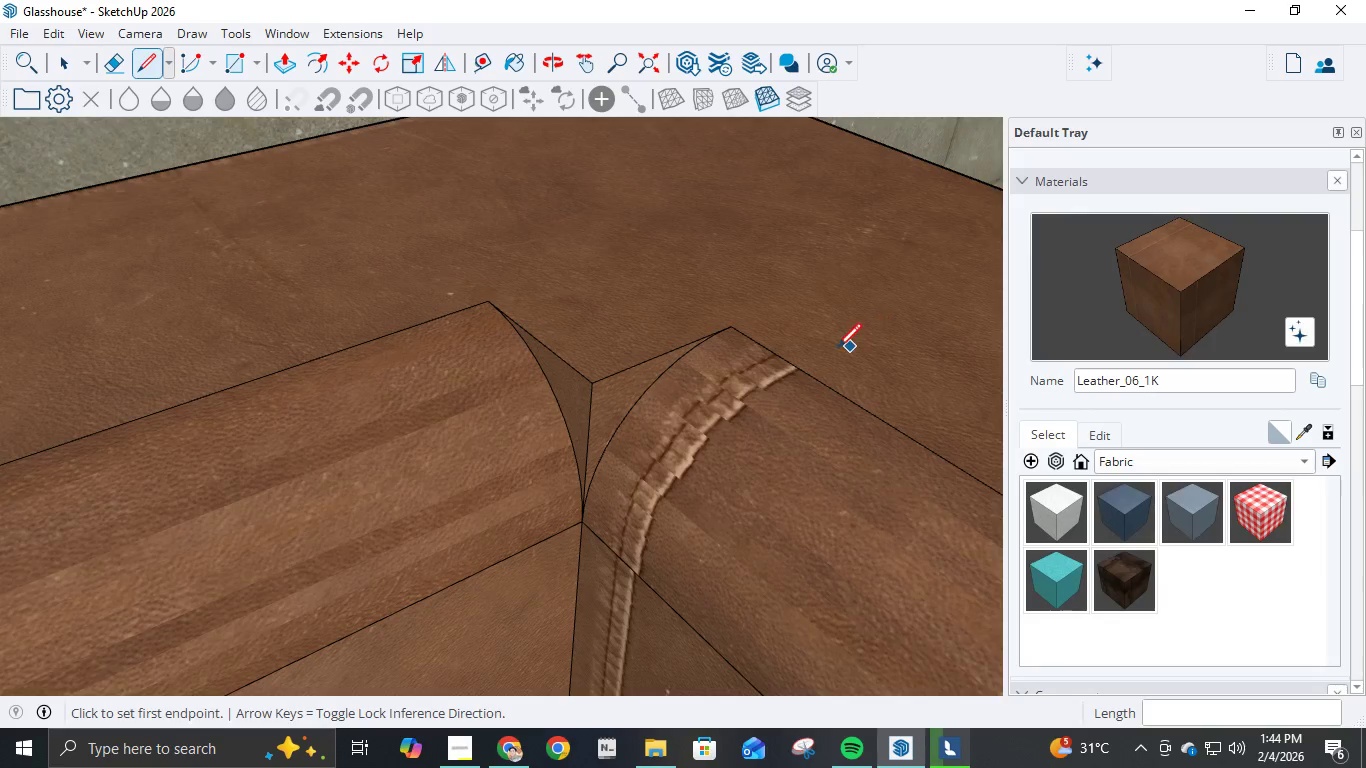 
scroll: coordinate [835, 347], scroll_direction: down, amount: 22.0
 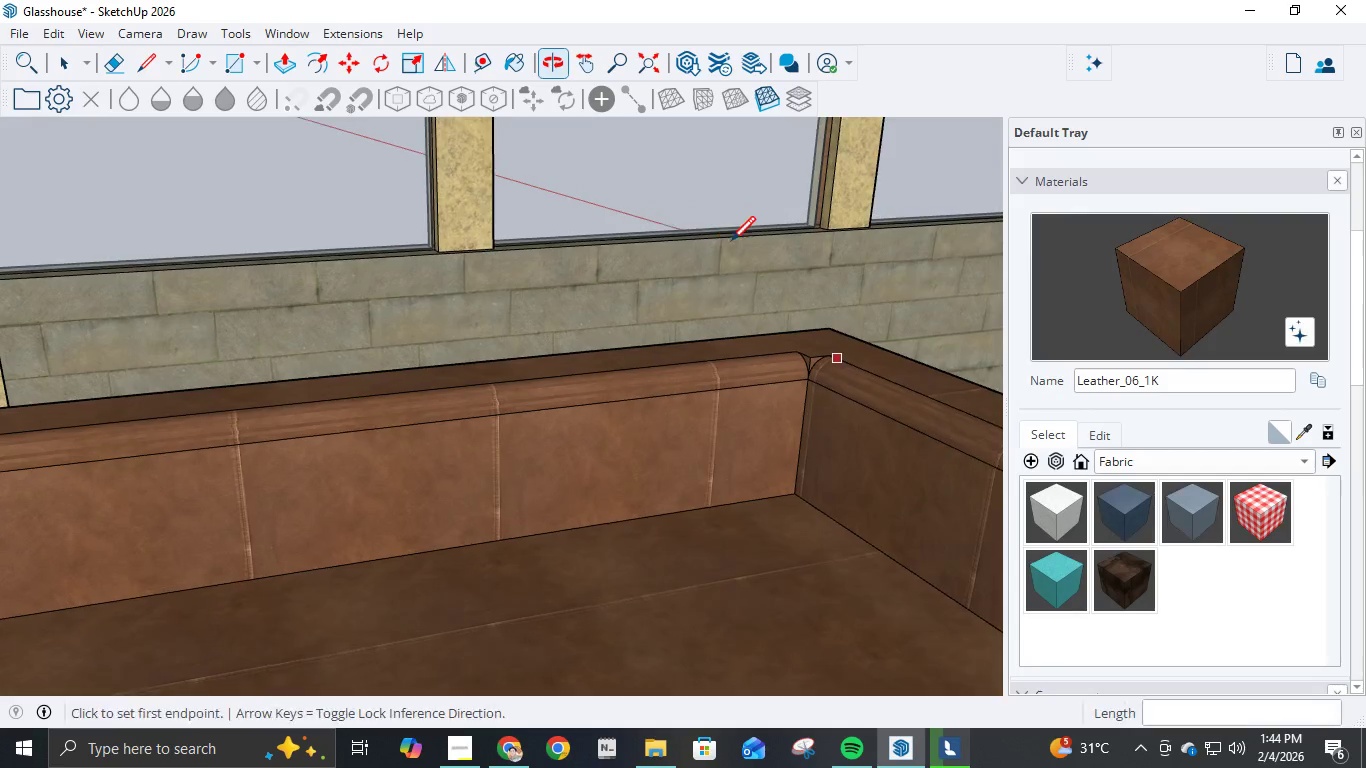 
scroll: coordinate [820, 326], scroll_direction: up, amount: 25.0
 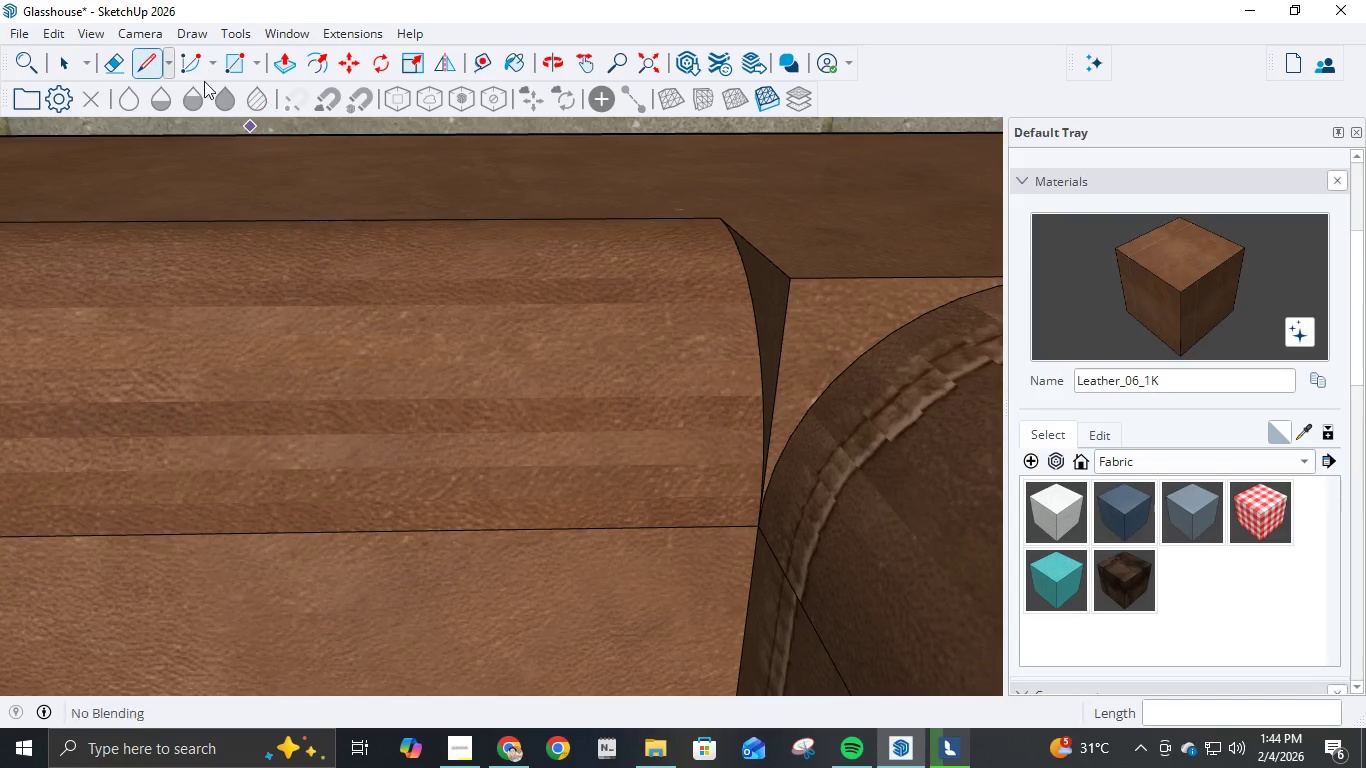 
left_click([193, 70])
 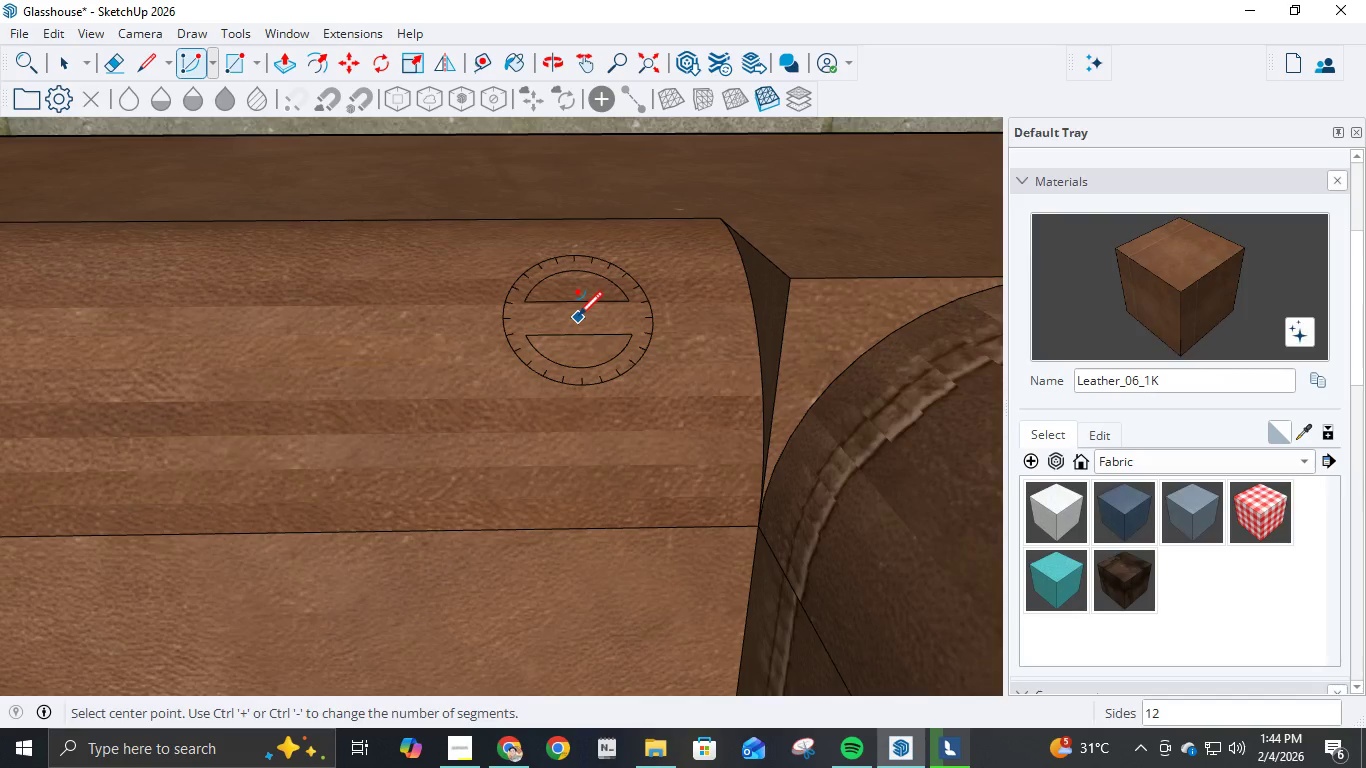 
key(A)
 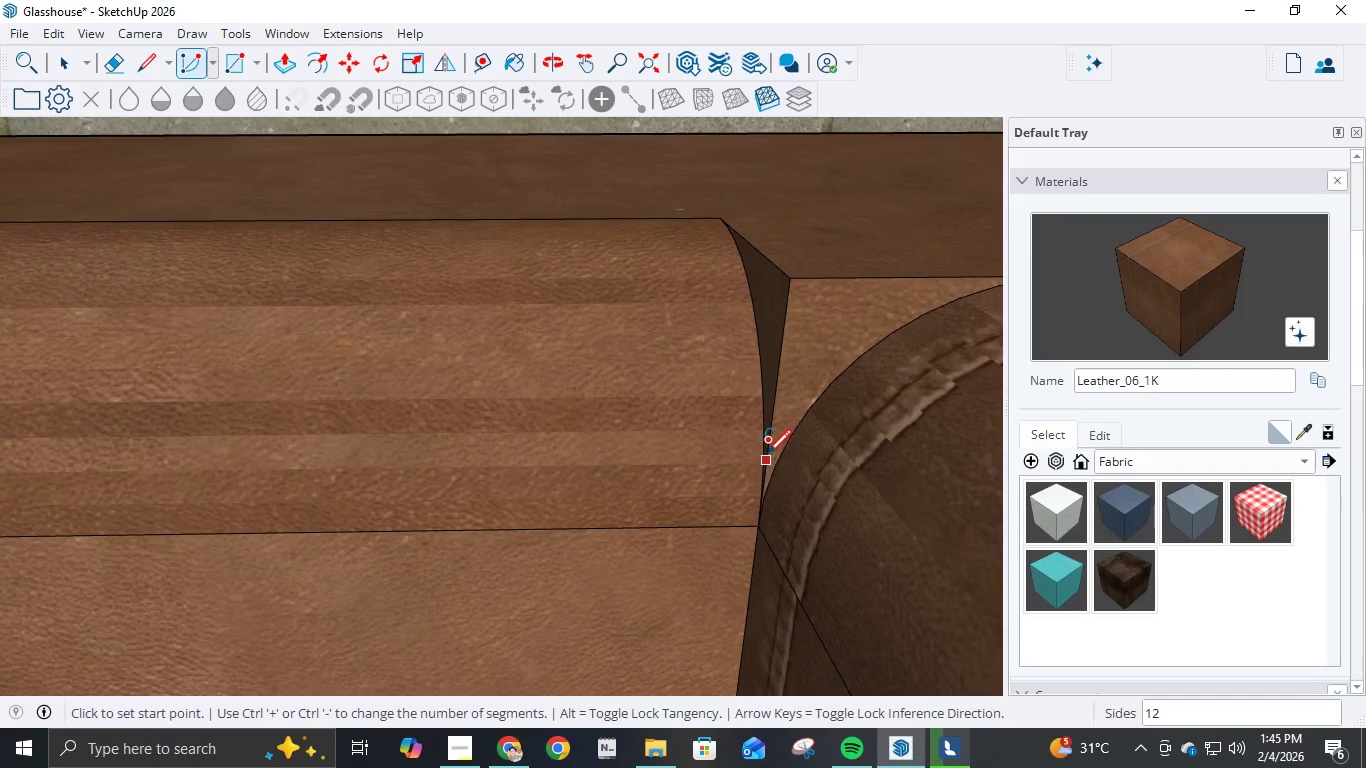 
left_click([778, 403])
 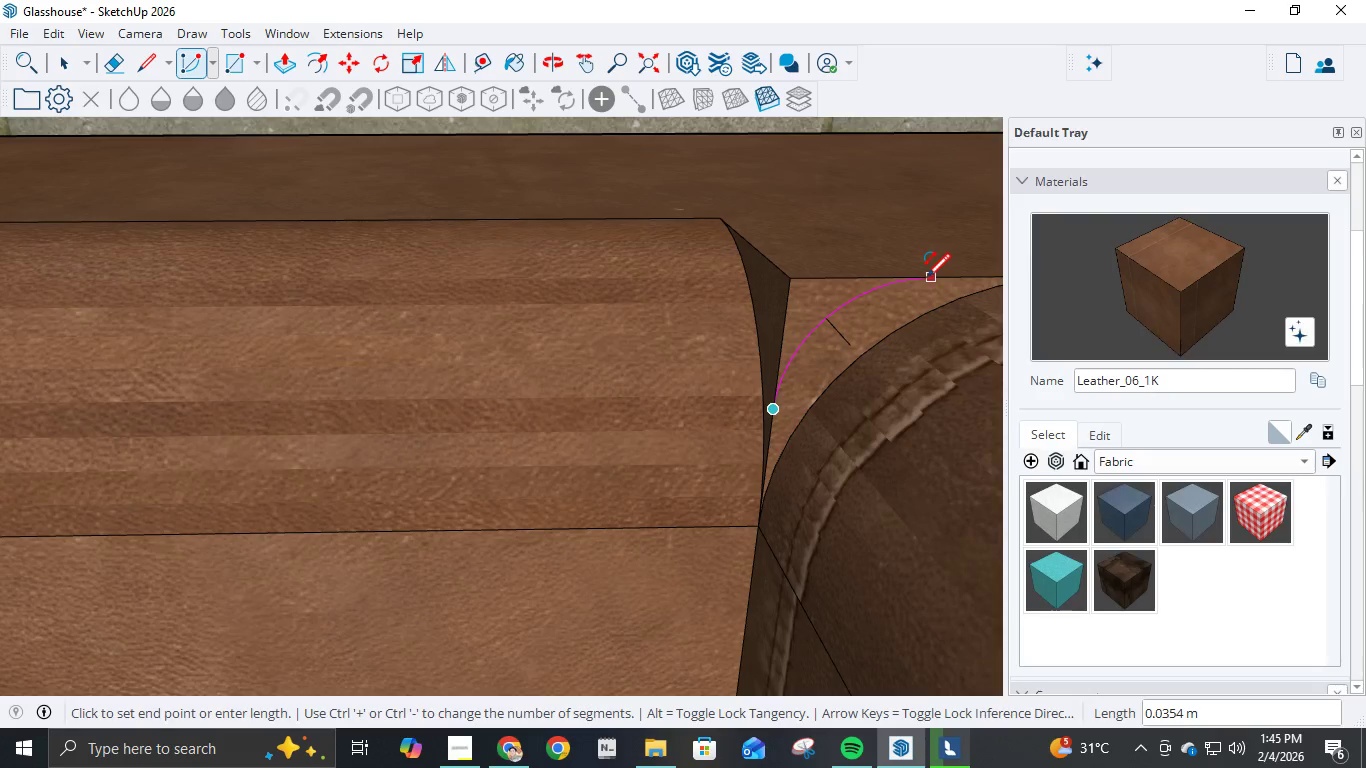 
double_click([924, 280])
 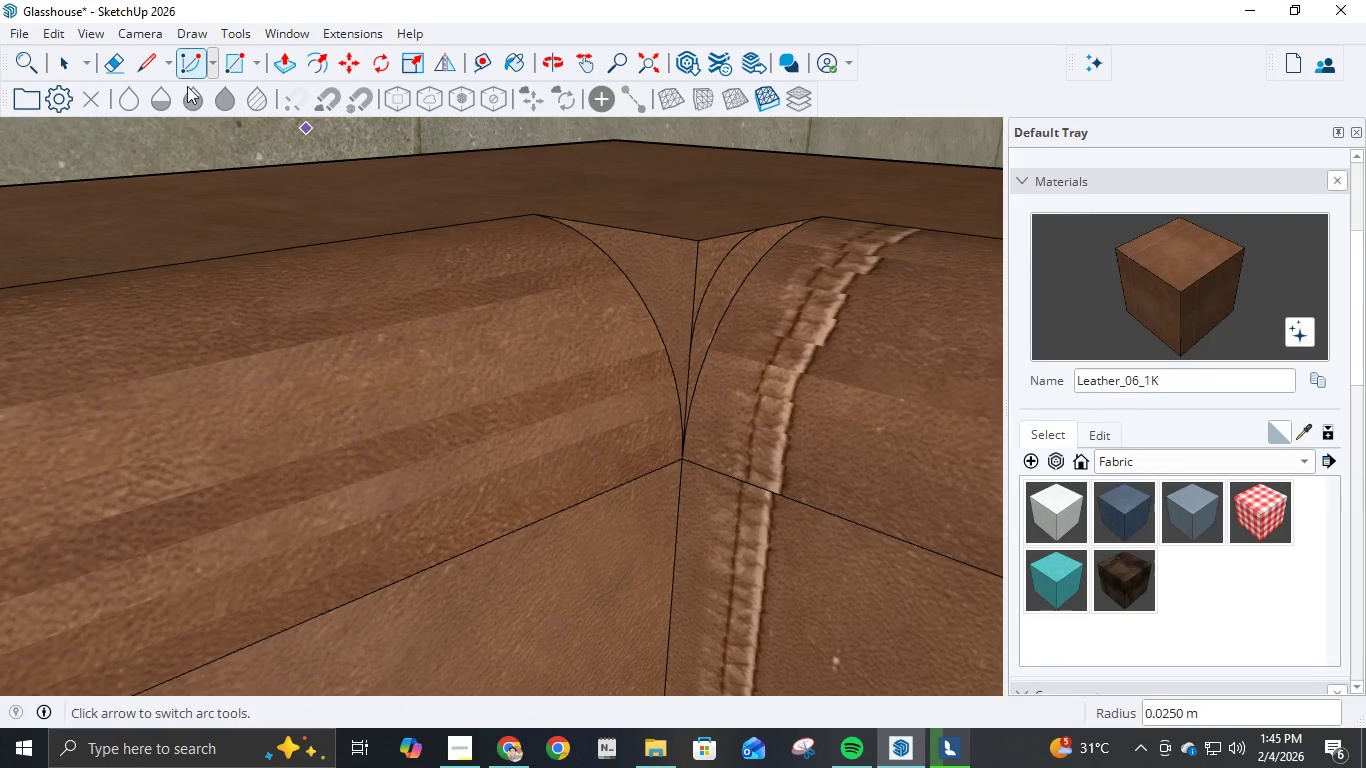 
left_click([620, 233])
 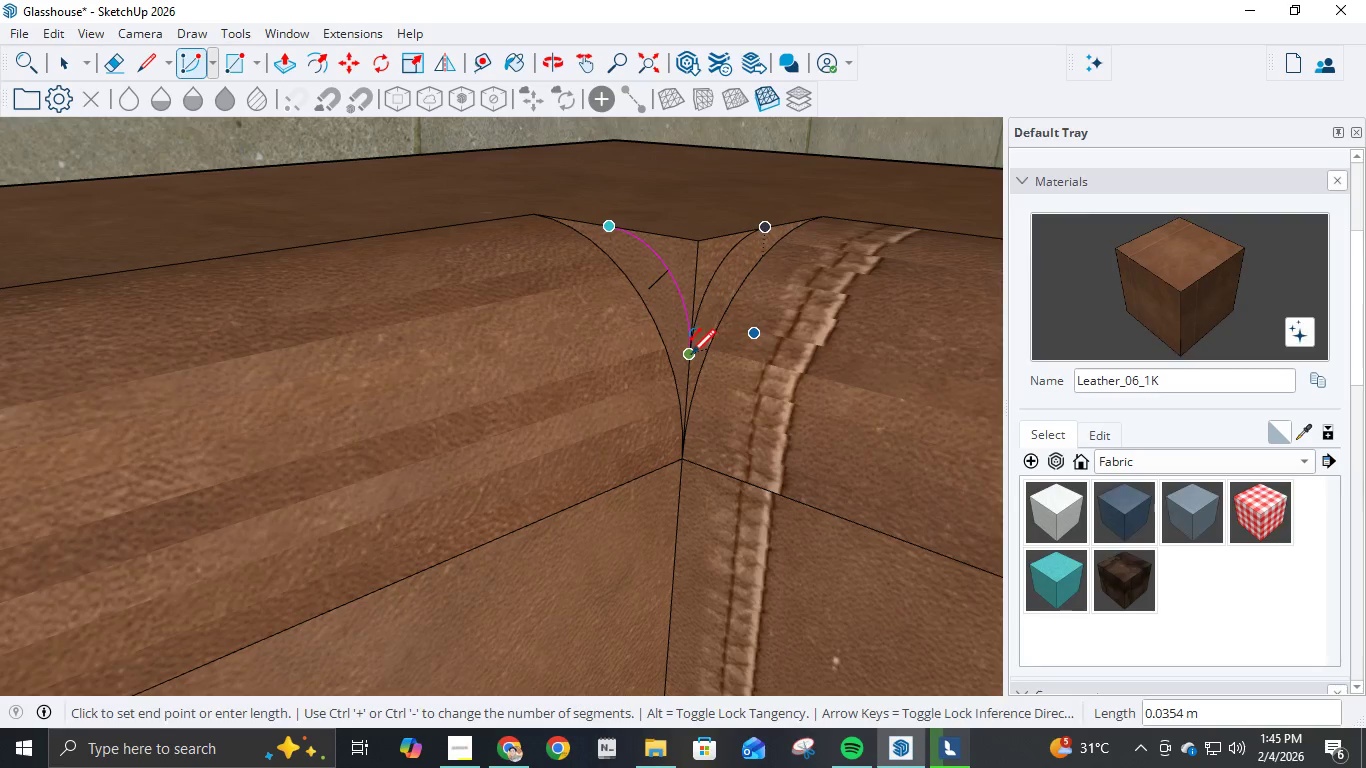 
double_click([691, 357])
 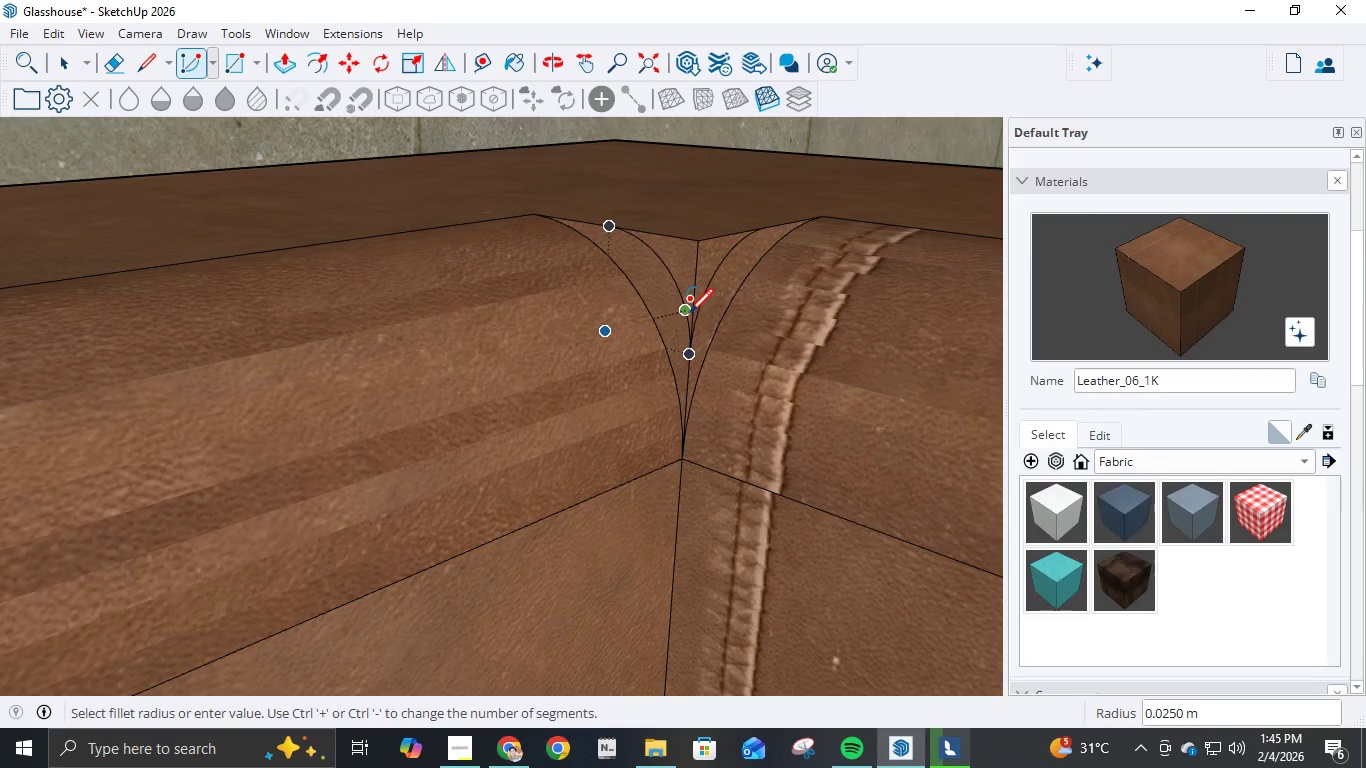 
key(P)
 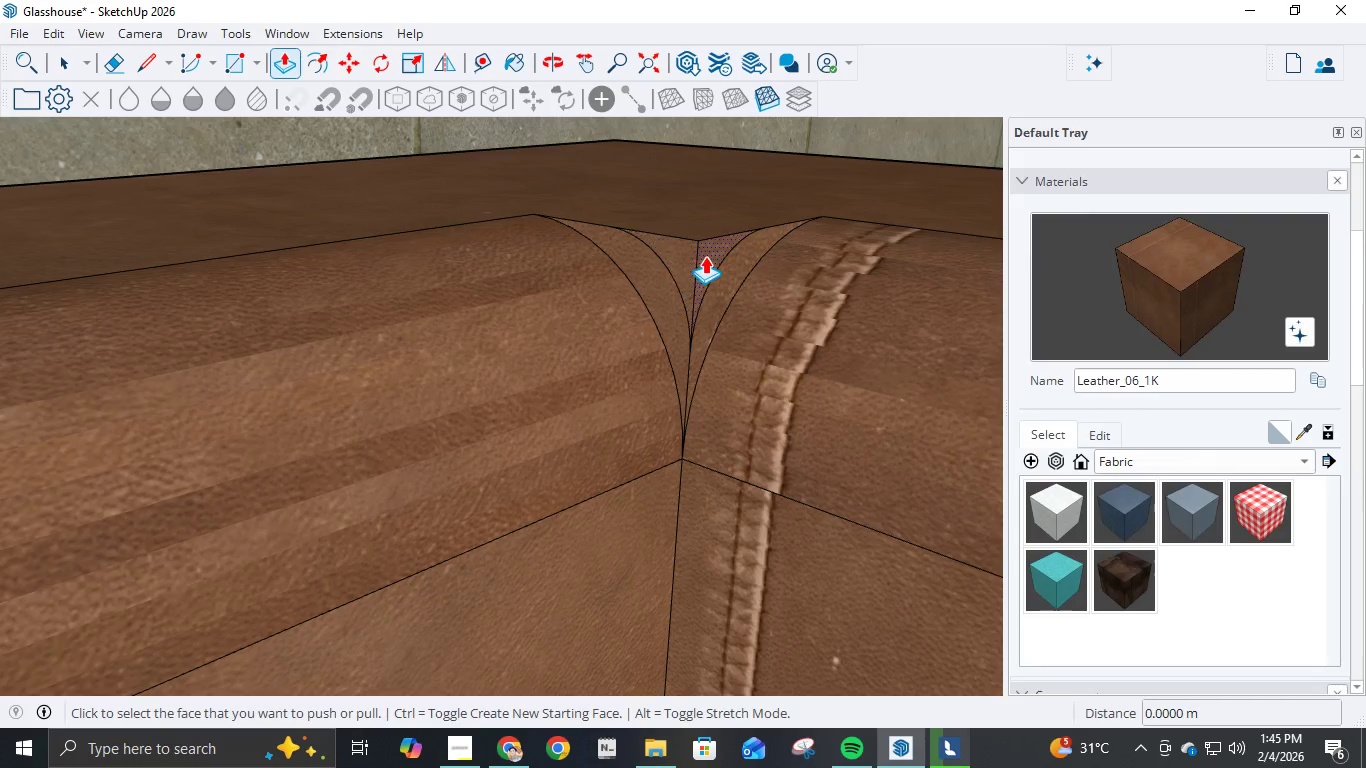 
left_click([705, 256])
 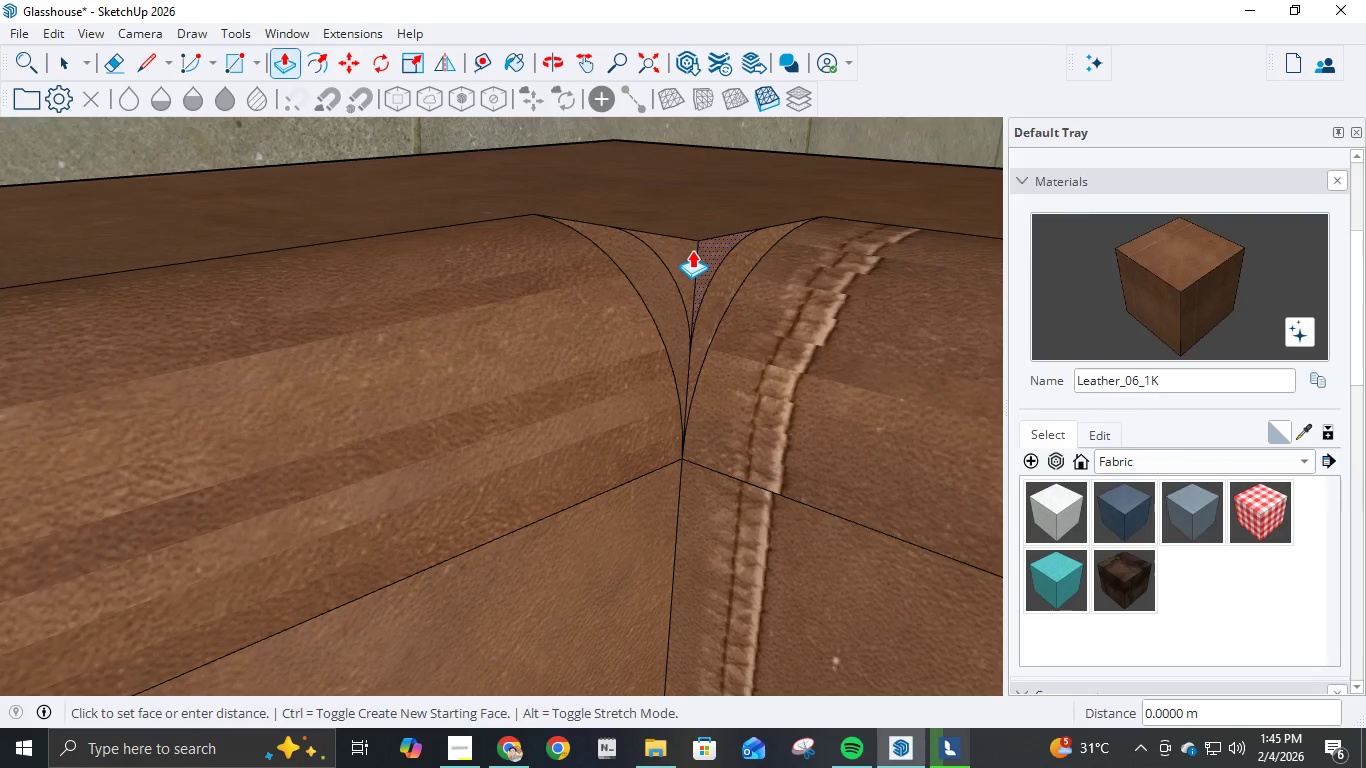 
key(Escape)
 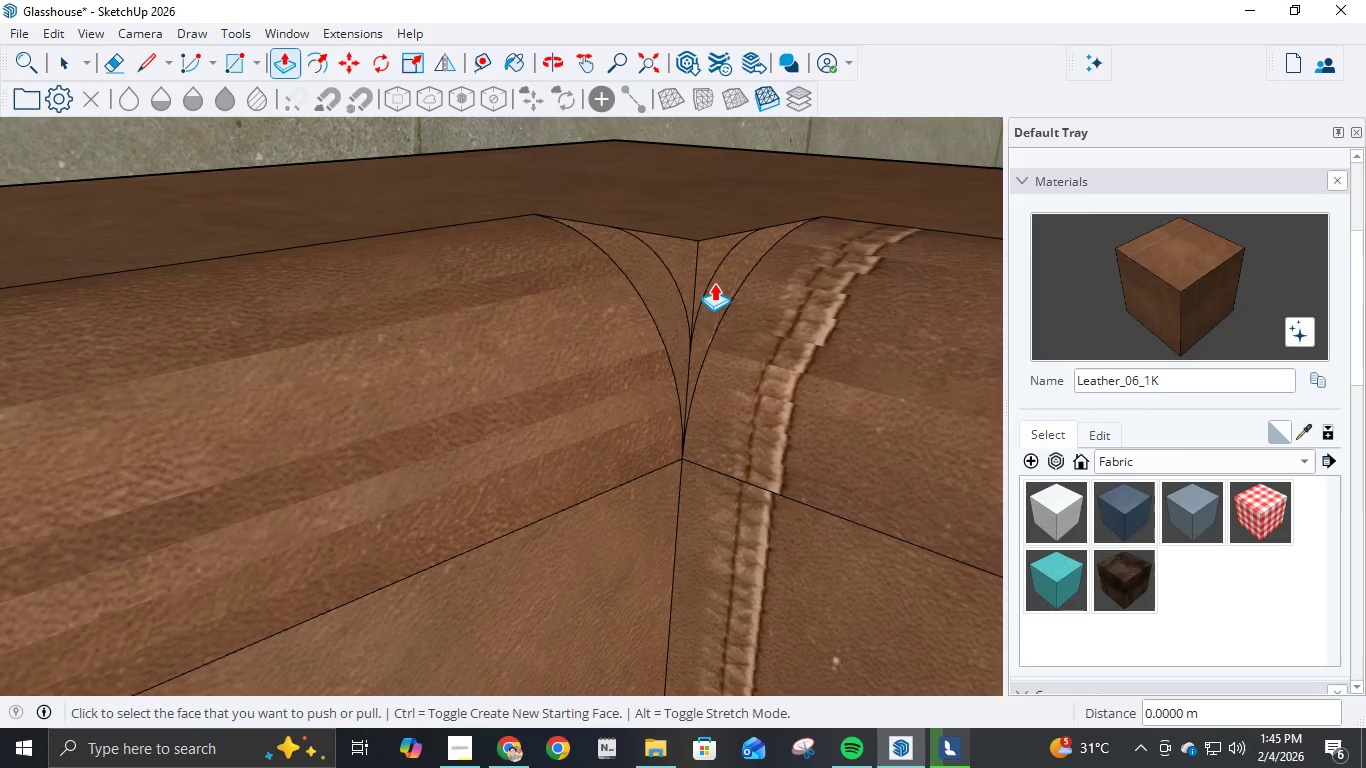 
scroll: coordinate [712, 282], scroll_direction: up, amount: 7.0
 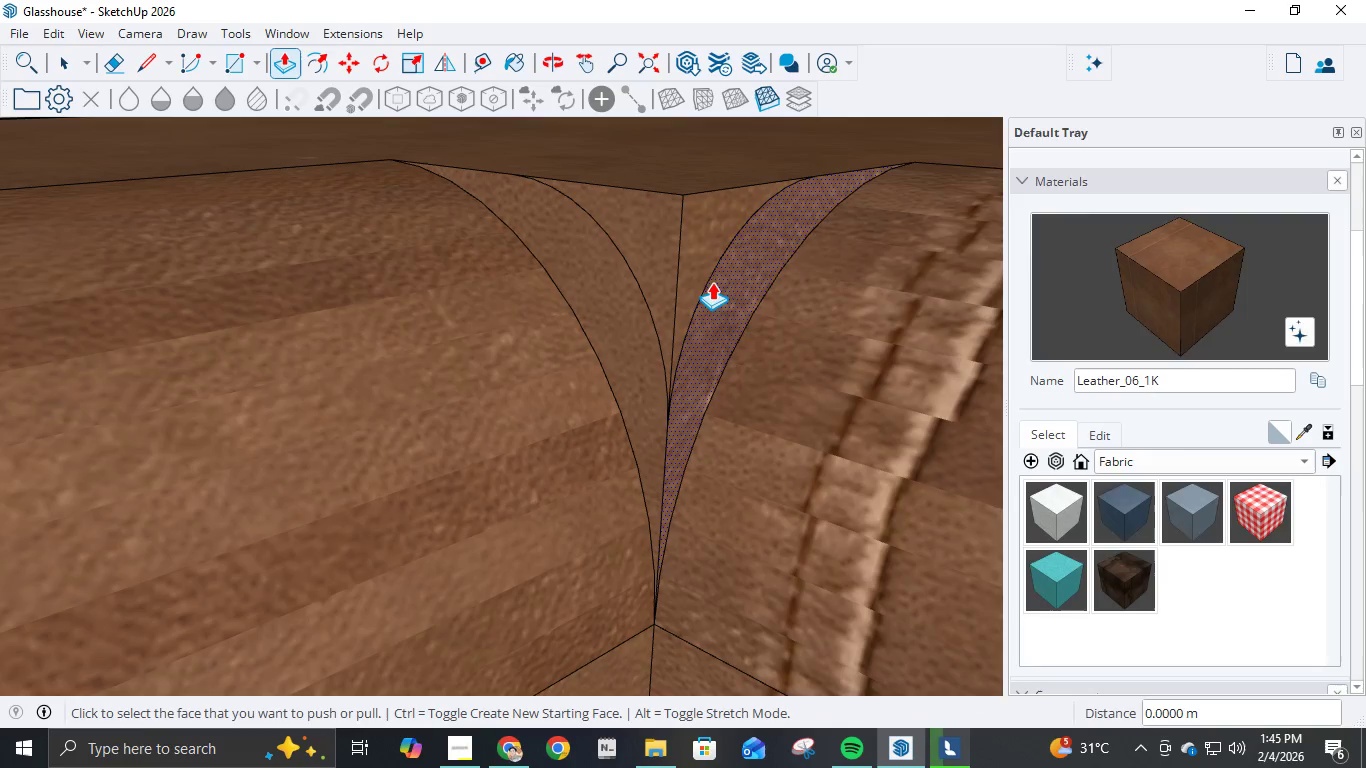 
key(E)
 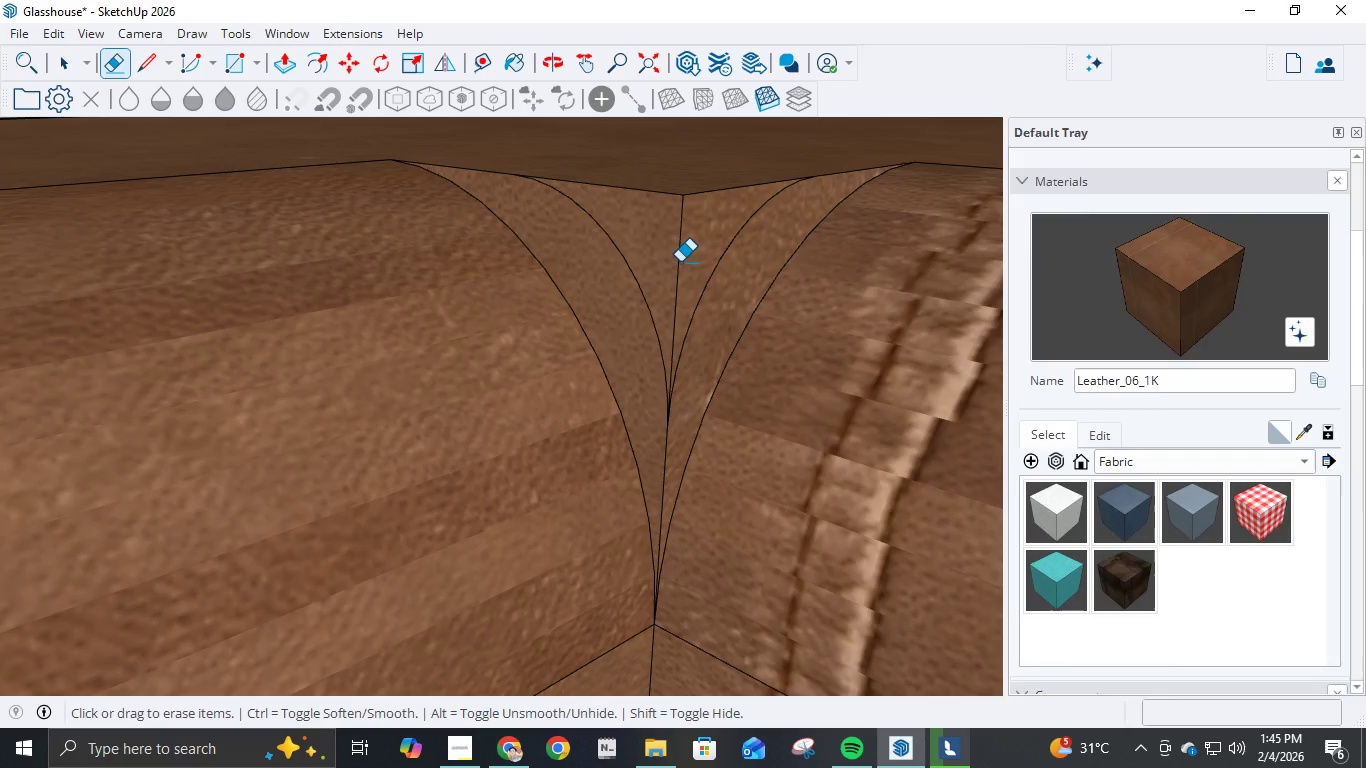 
left_click([680, 262])
 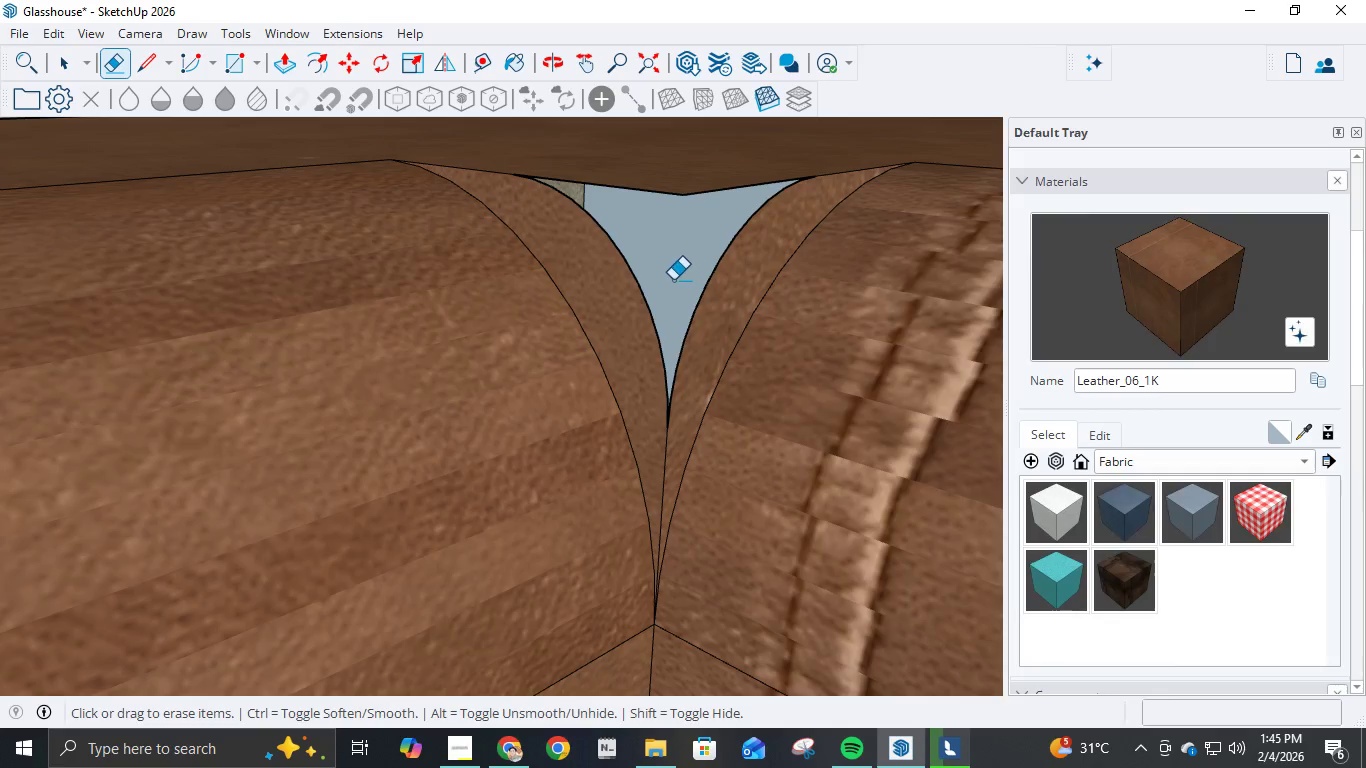 
scroll: coordinate [672, 281], scroll_direction: down, amount: 2.0
 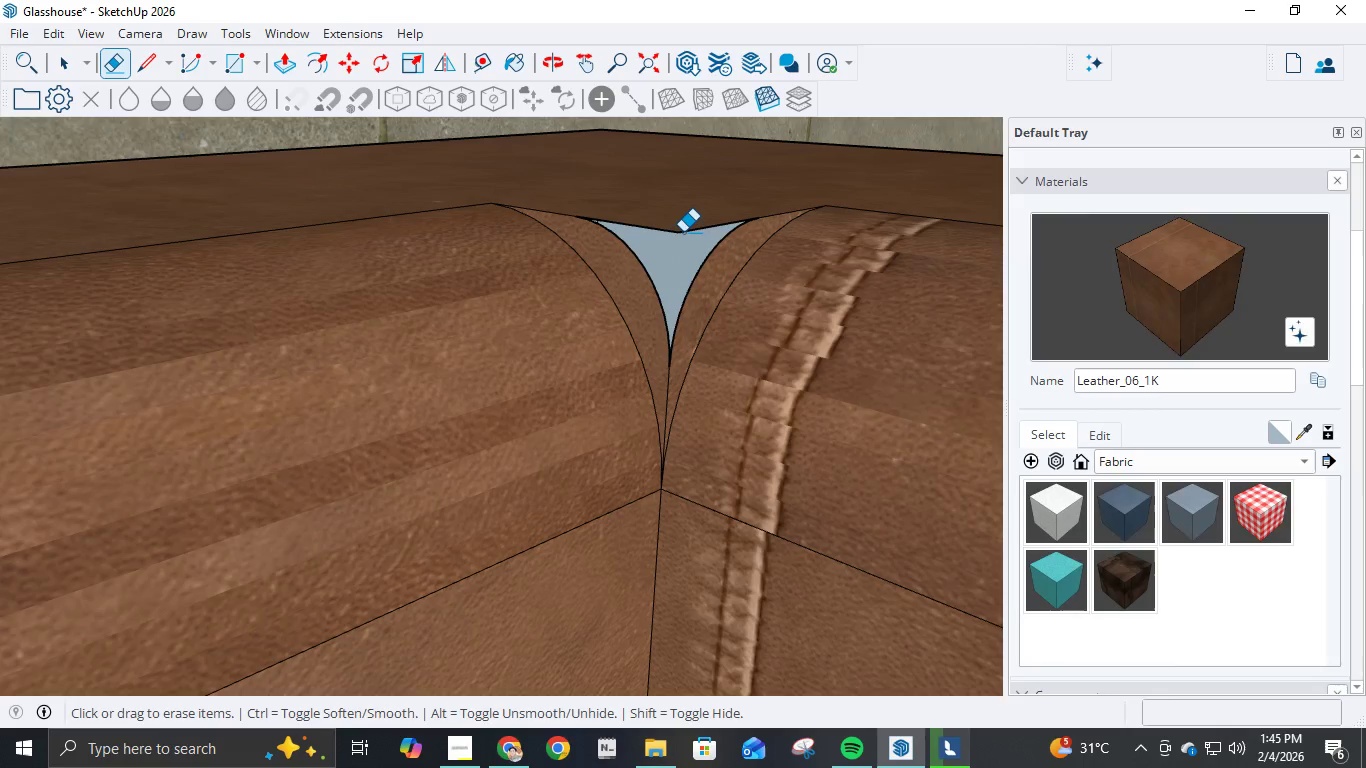 
left_click([682, 234])
 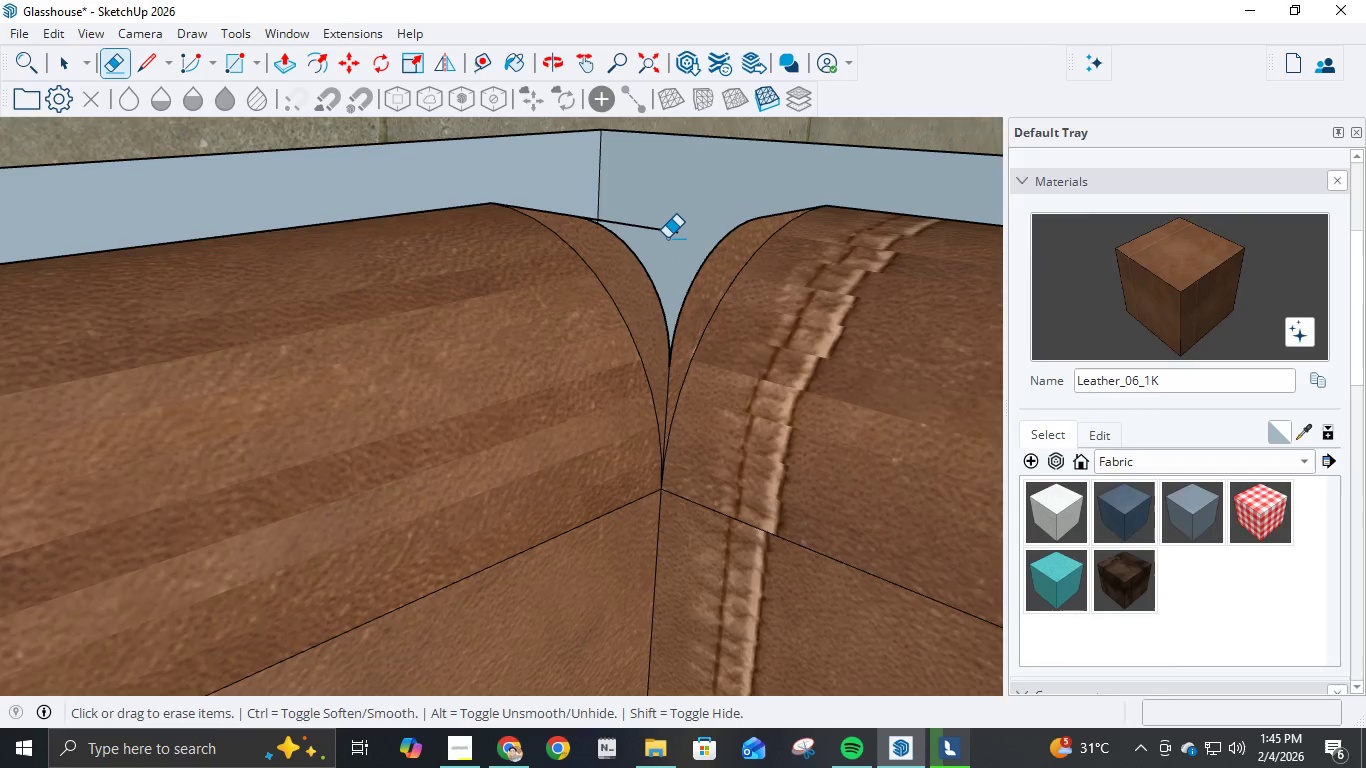 
left_click([667, 232])
 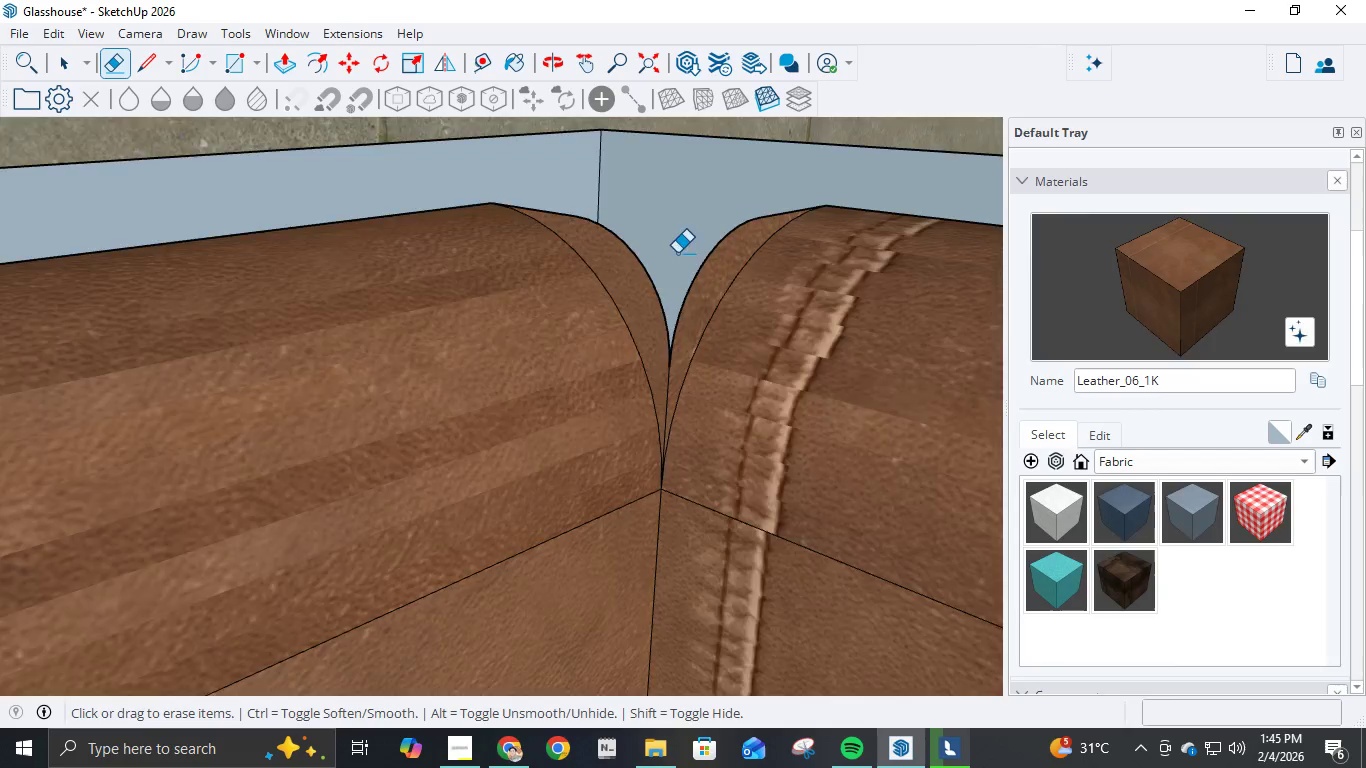 
scroll: coordinate [570, 361], scroll_direction: down, amount: 11.0
 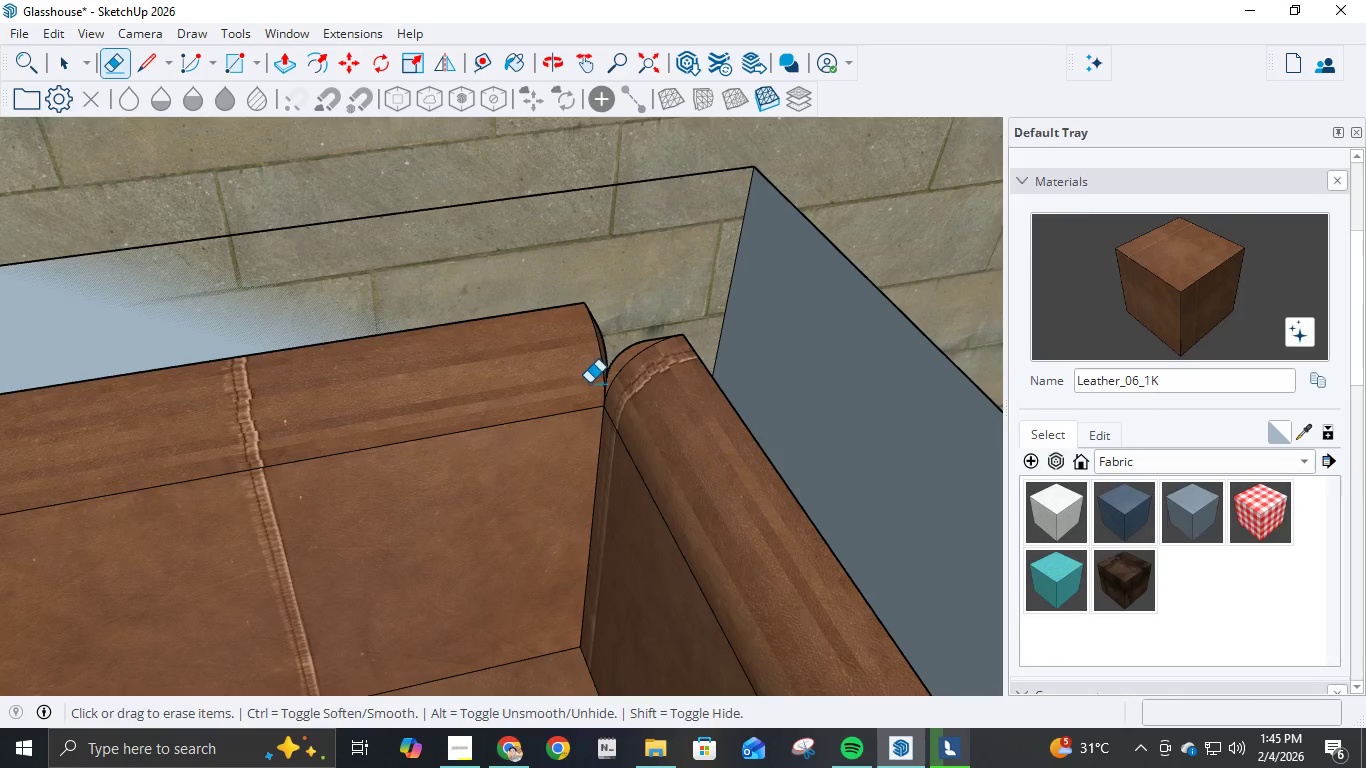 
key(Control+Z)
 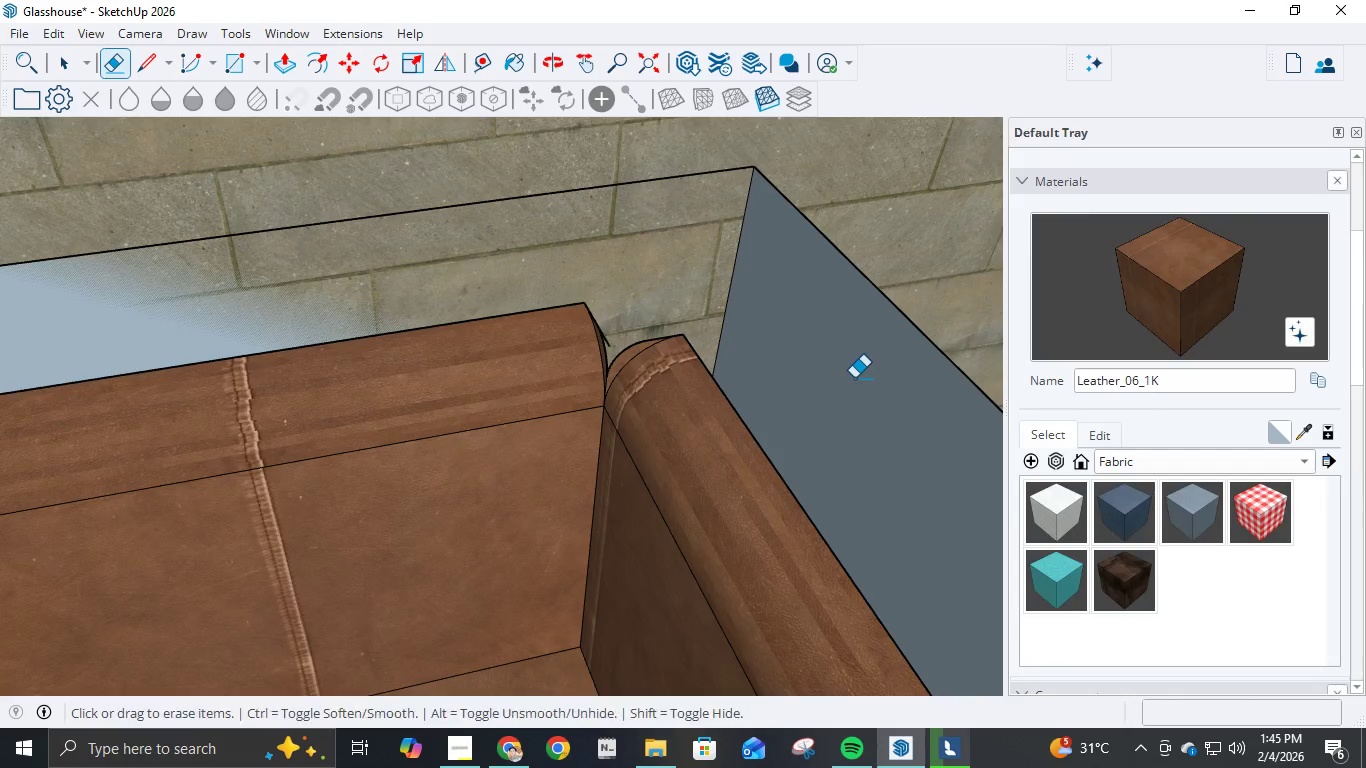 
key(Control+Z)
 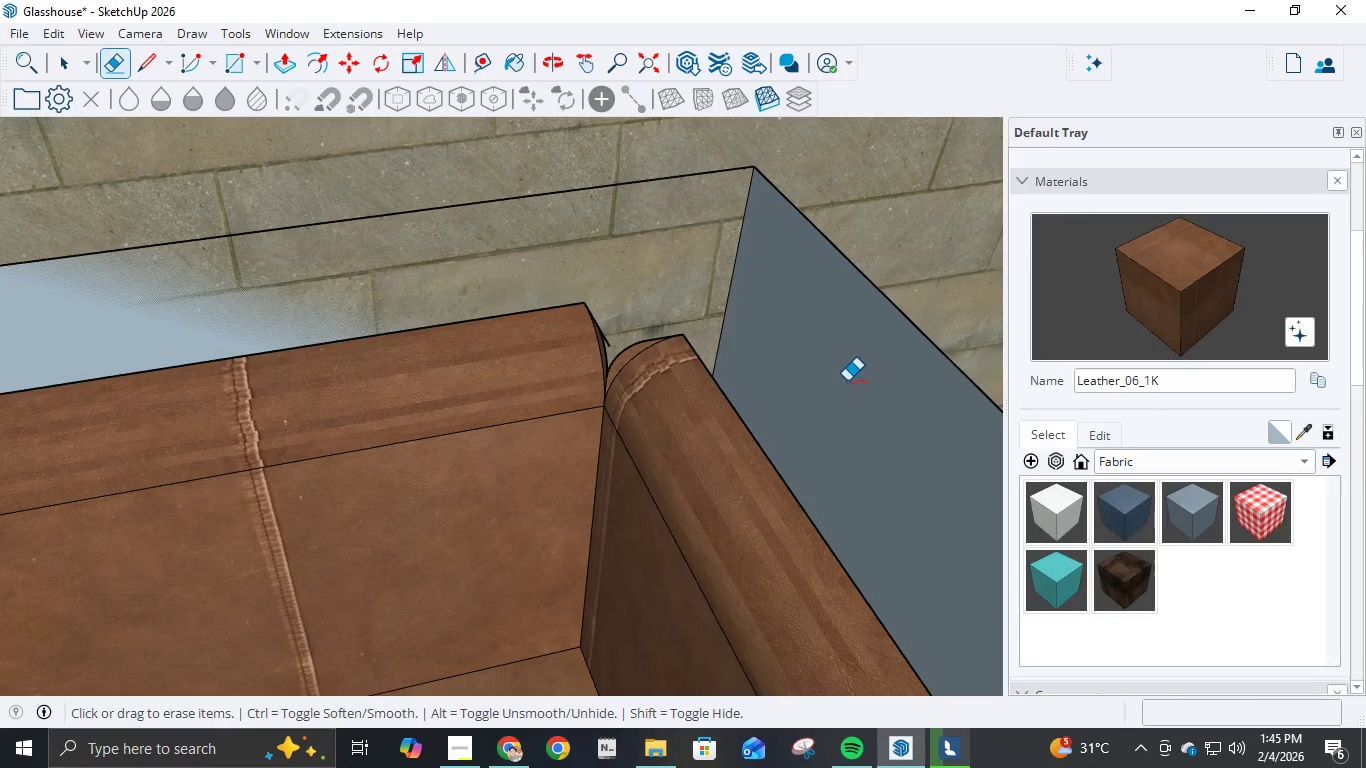 
key(Control+Z)
 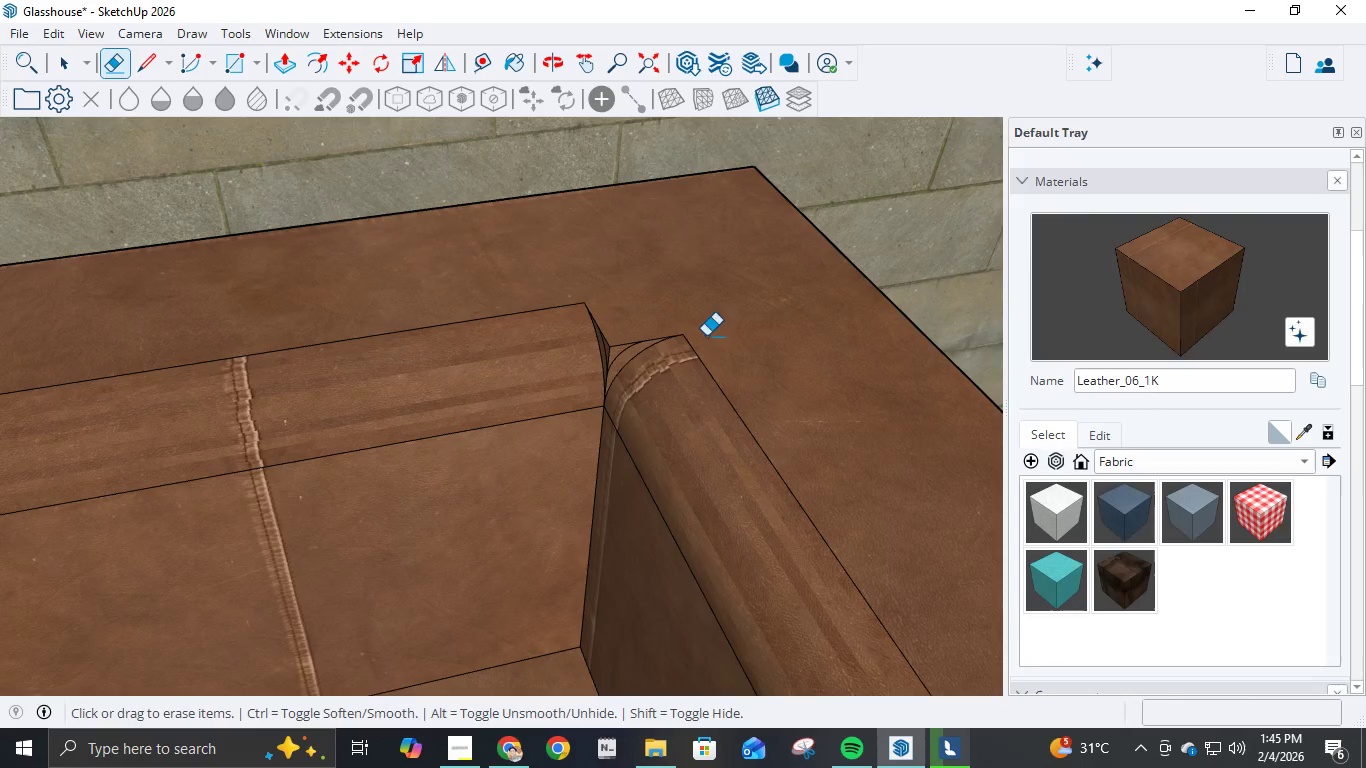 
scroll: coordinate [620, 342], scroll_direction: up, amount: 12.0
 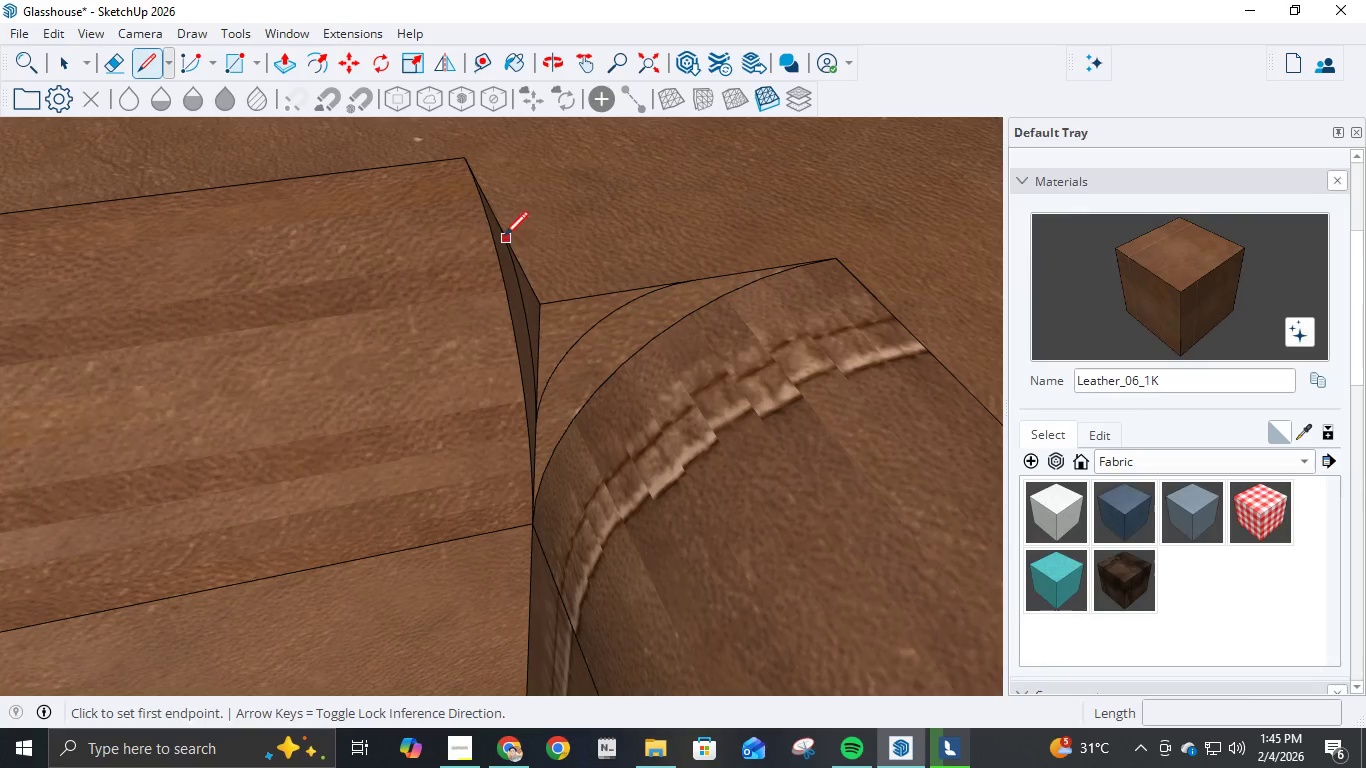 
left_click([503, 221])
 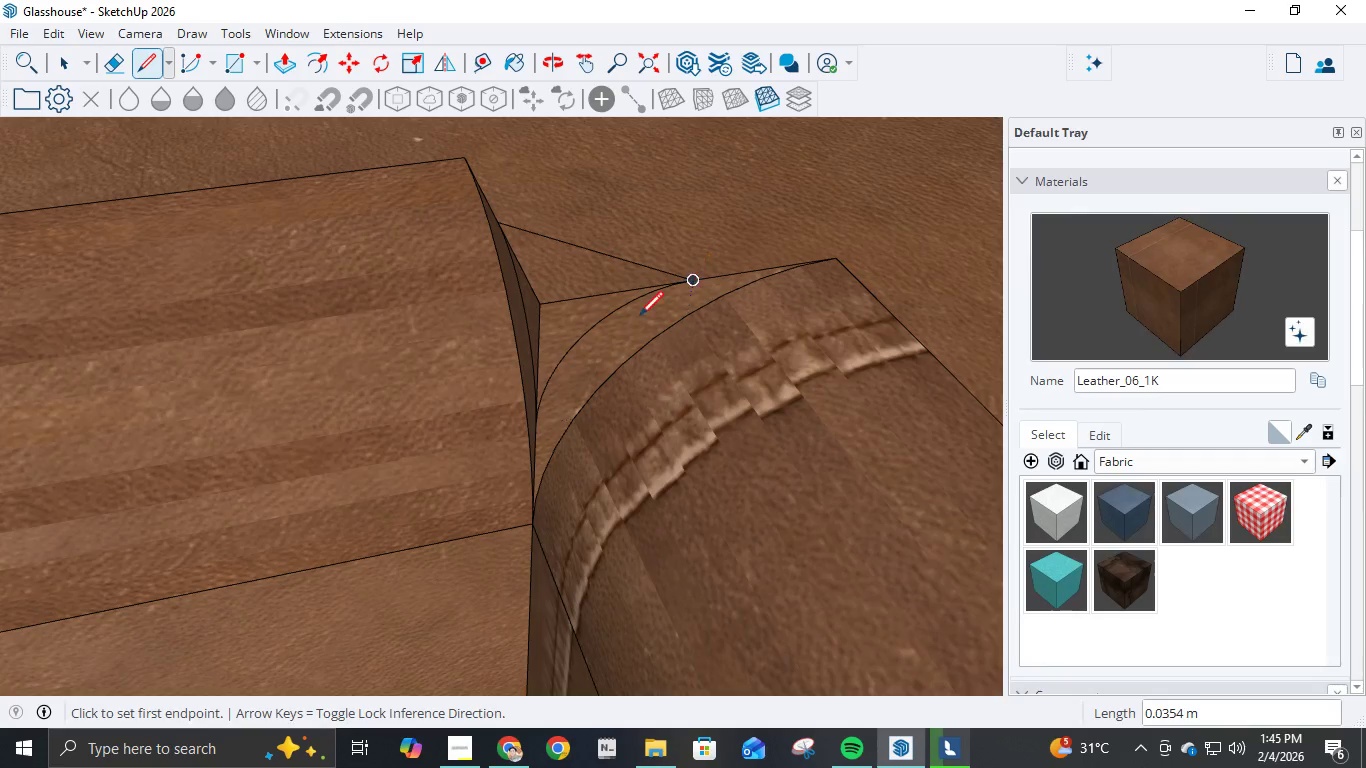 
key(E)
 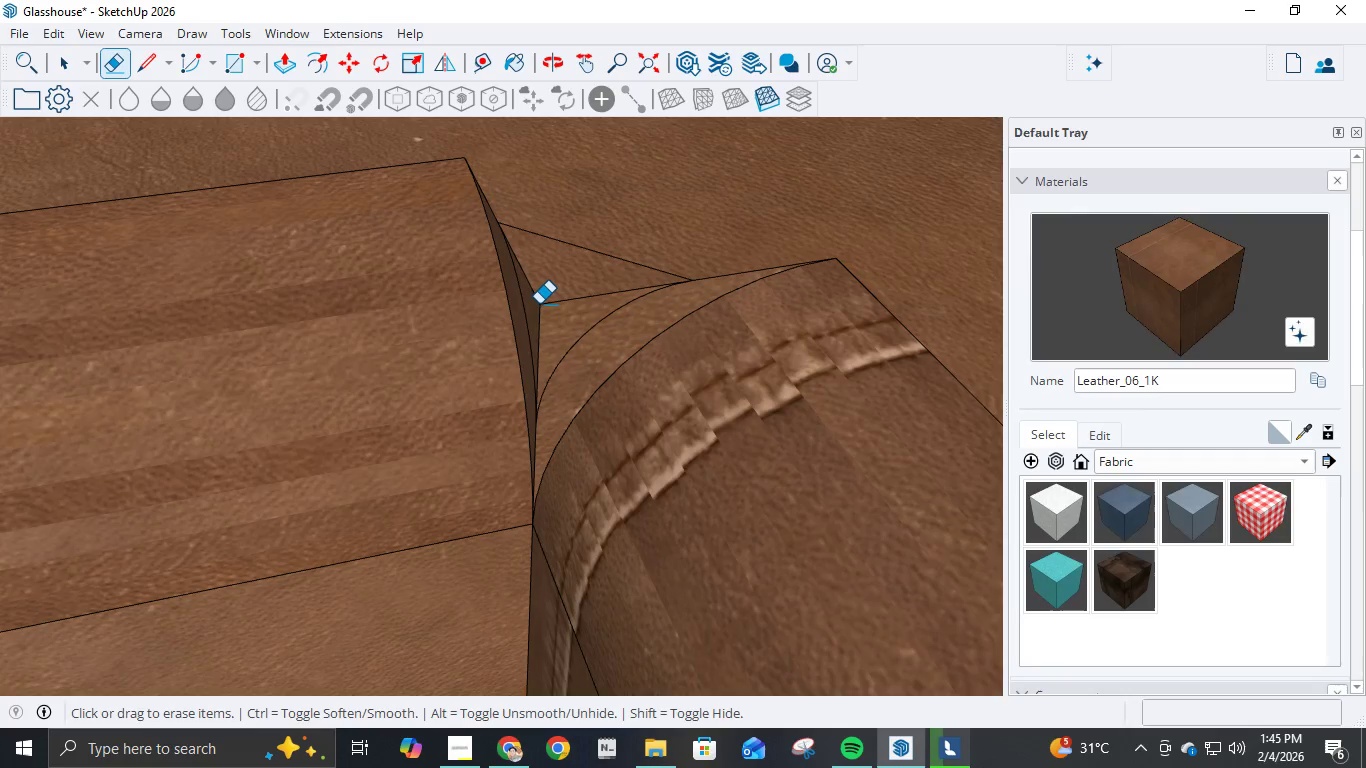 
left_click([539, 304])
 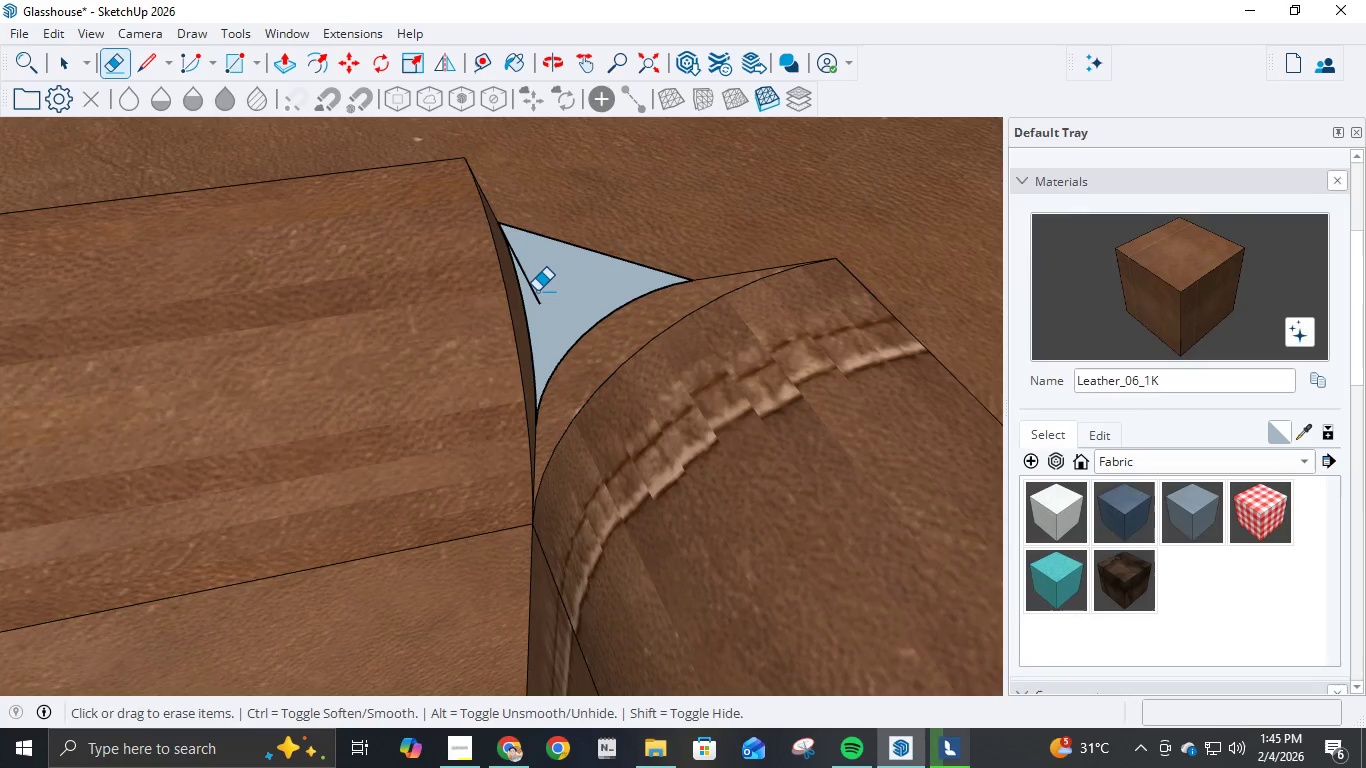 
left_click([536, 288])
 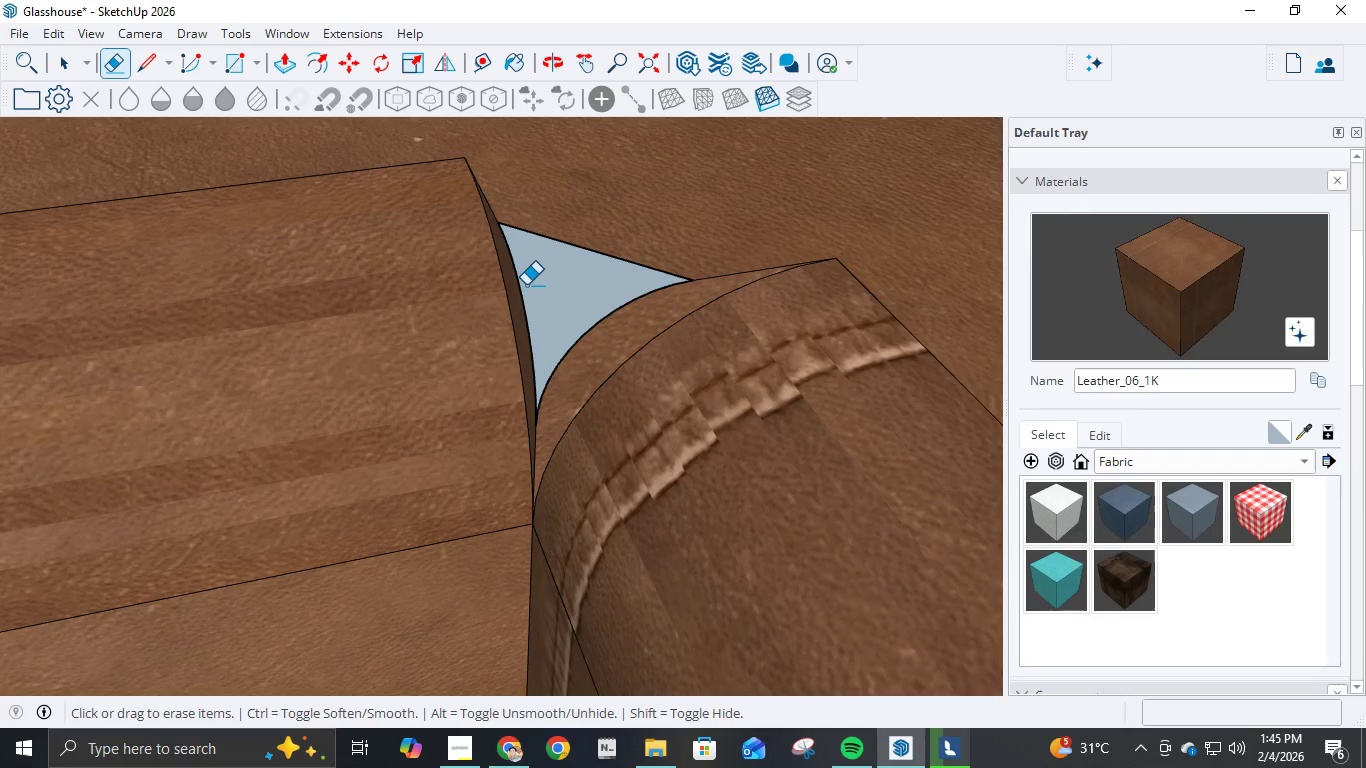 
double_click([526, 285])
 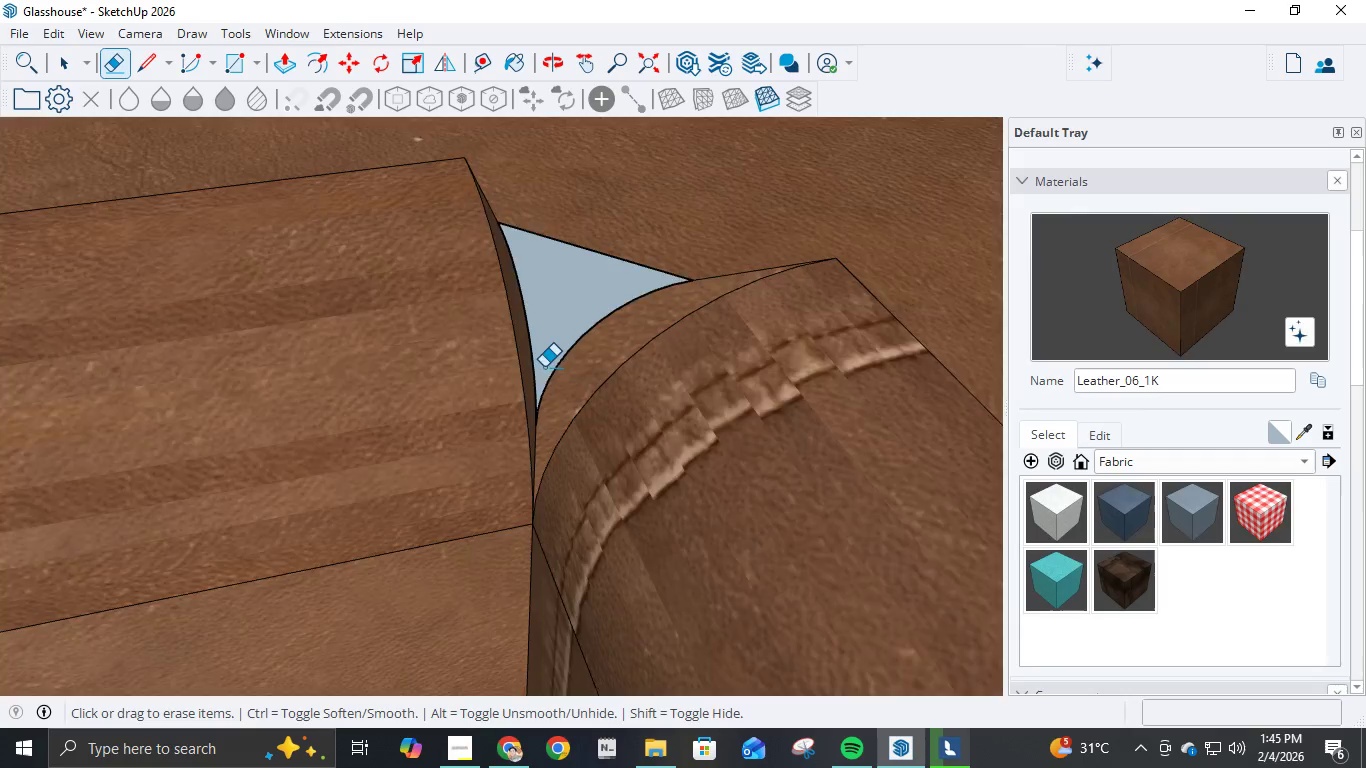 
scroll: coordinate [546, 363], scroll_direction: down, amount: 5.0
 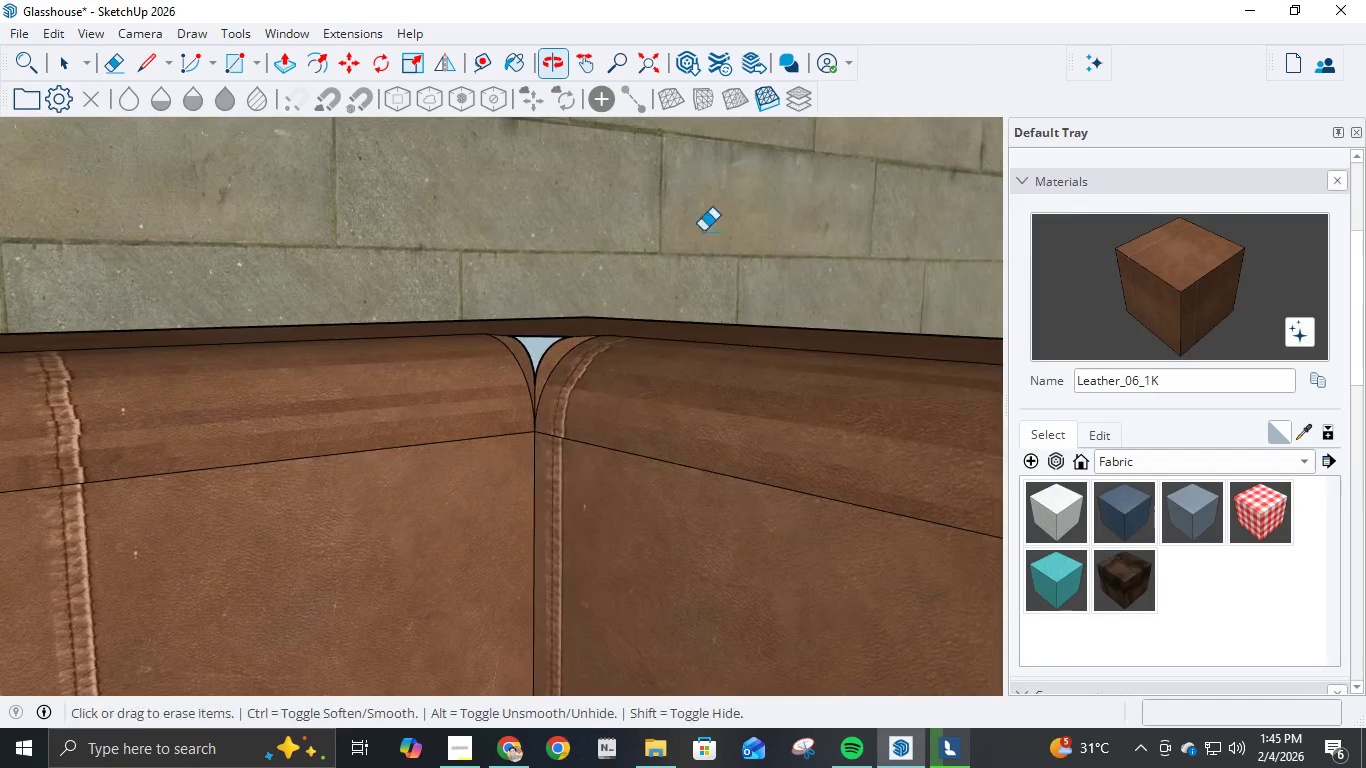 
scroll: coordinate [548, 308], scroll_direction: up, amount: 6.0
 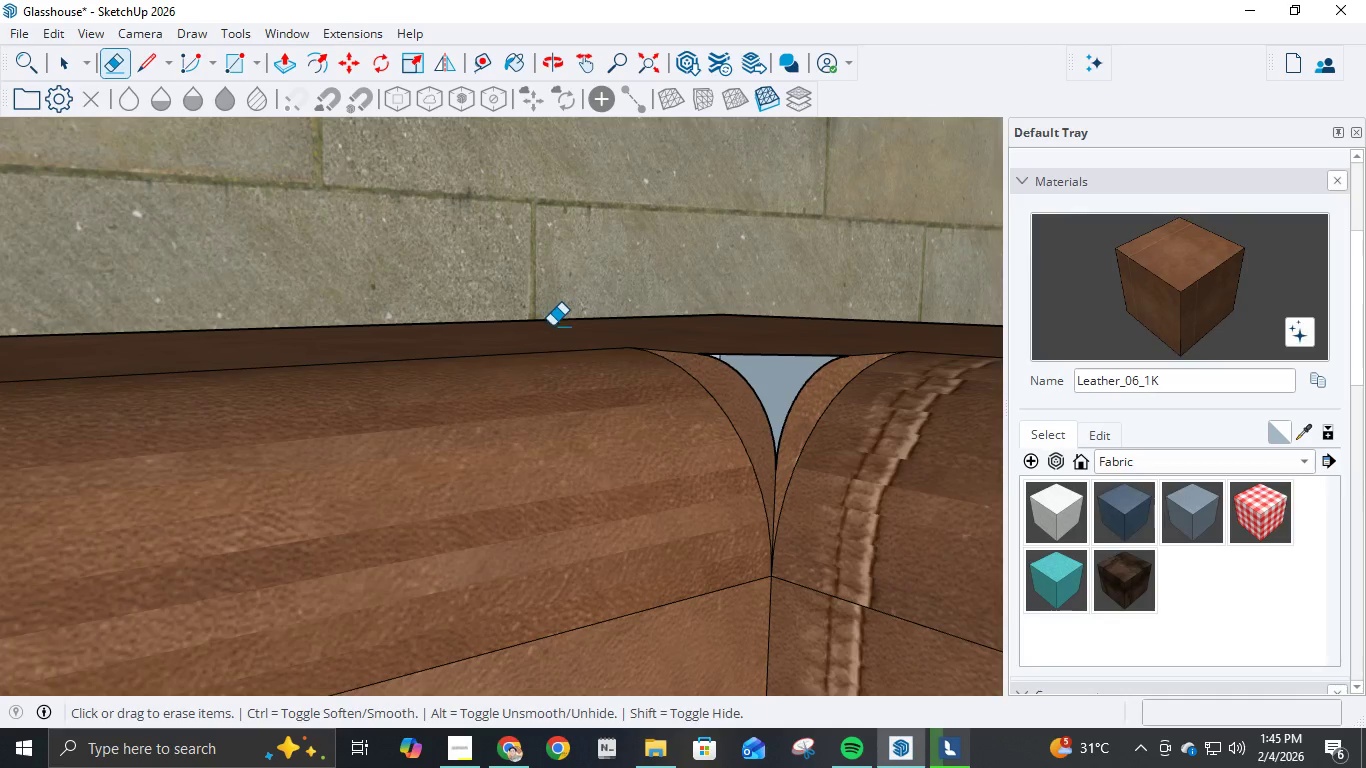 
key(Control+Z)
 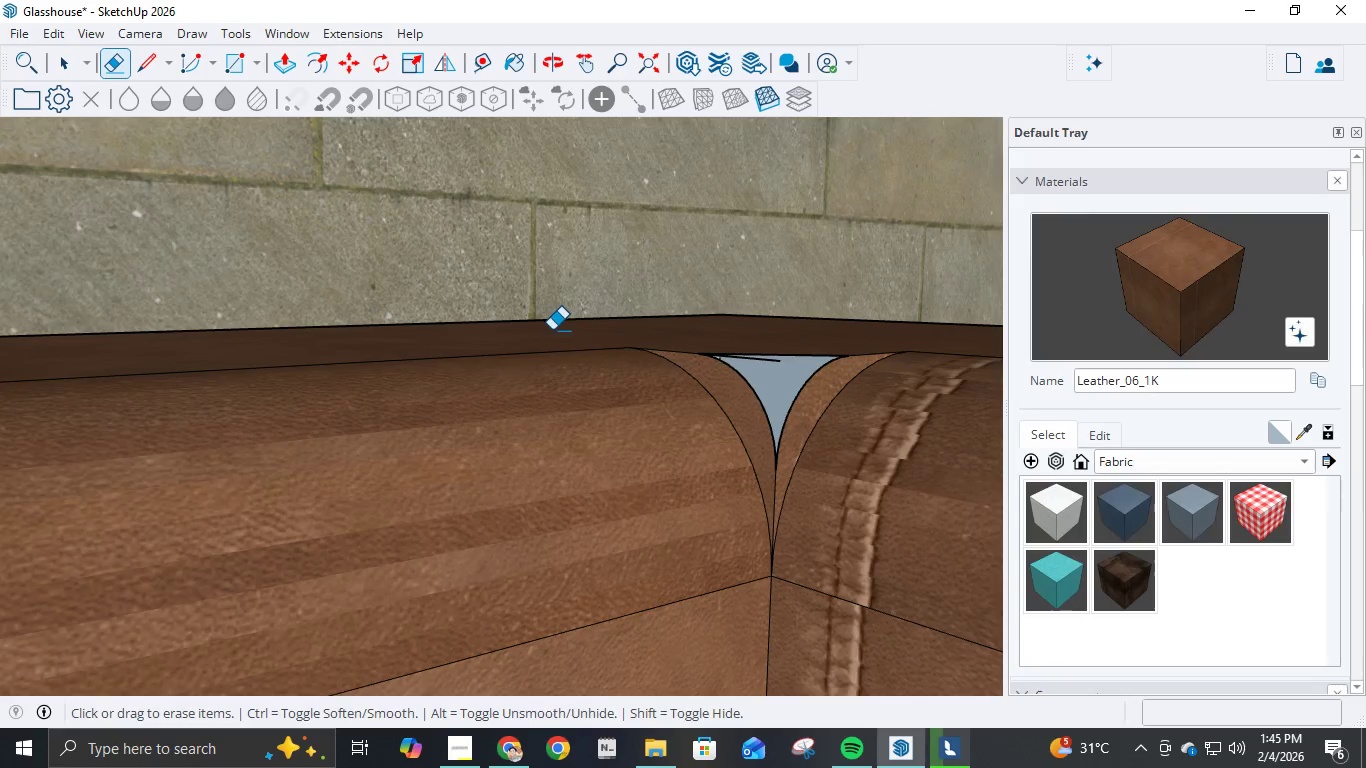 
key(Control+Z)
 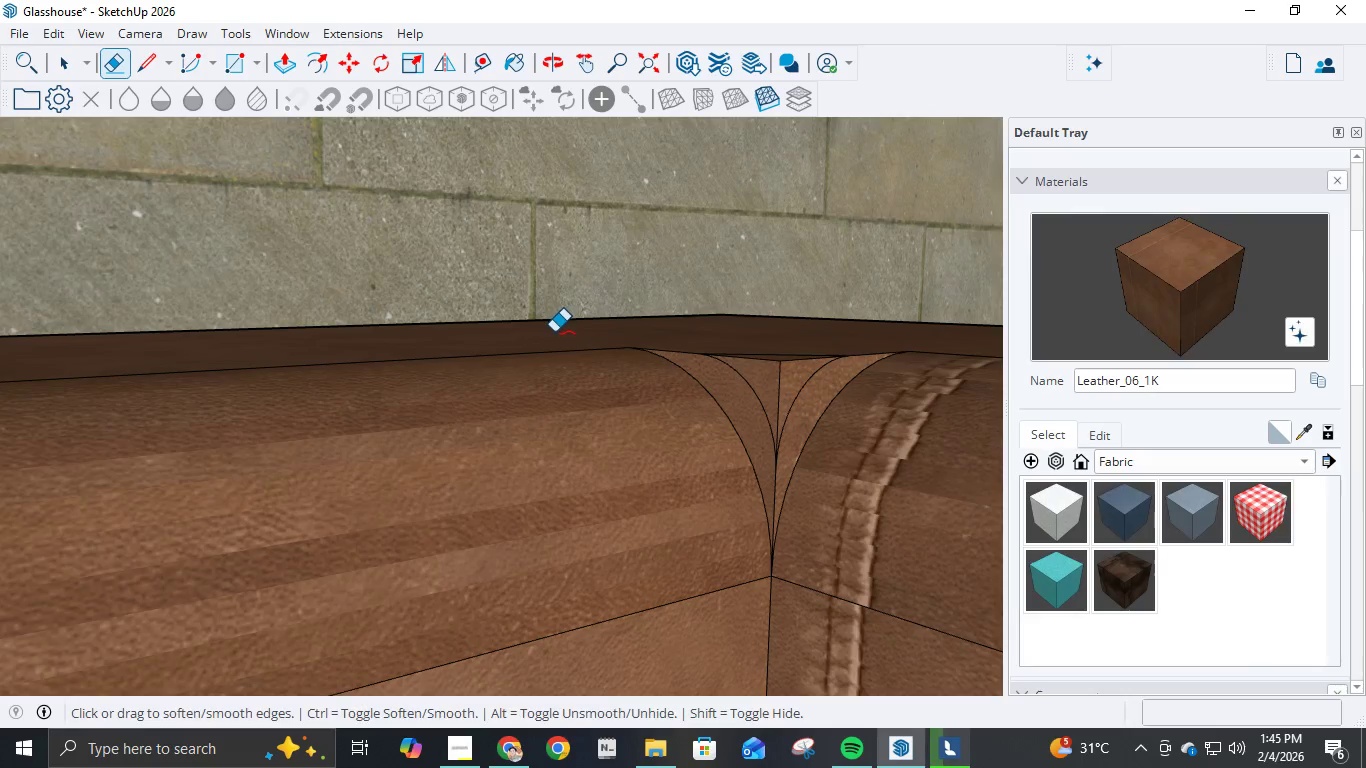 
key(Control+Z)
 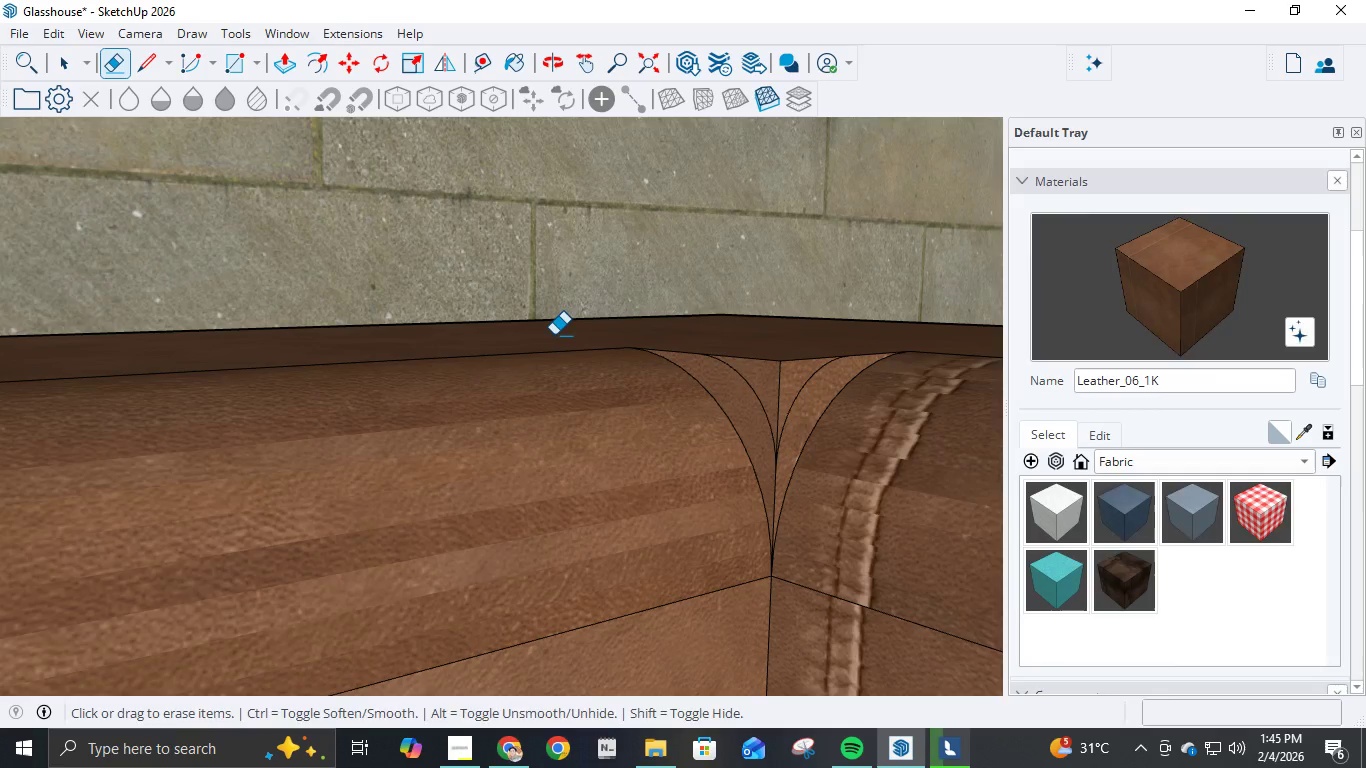 
key(Control+Z)
 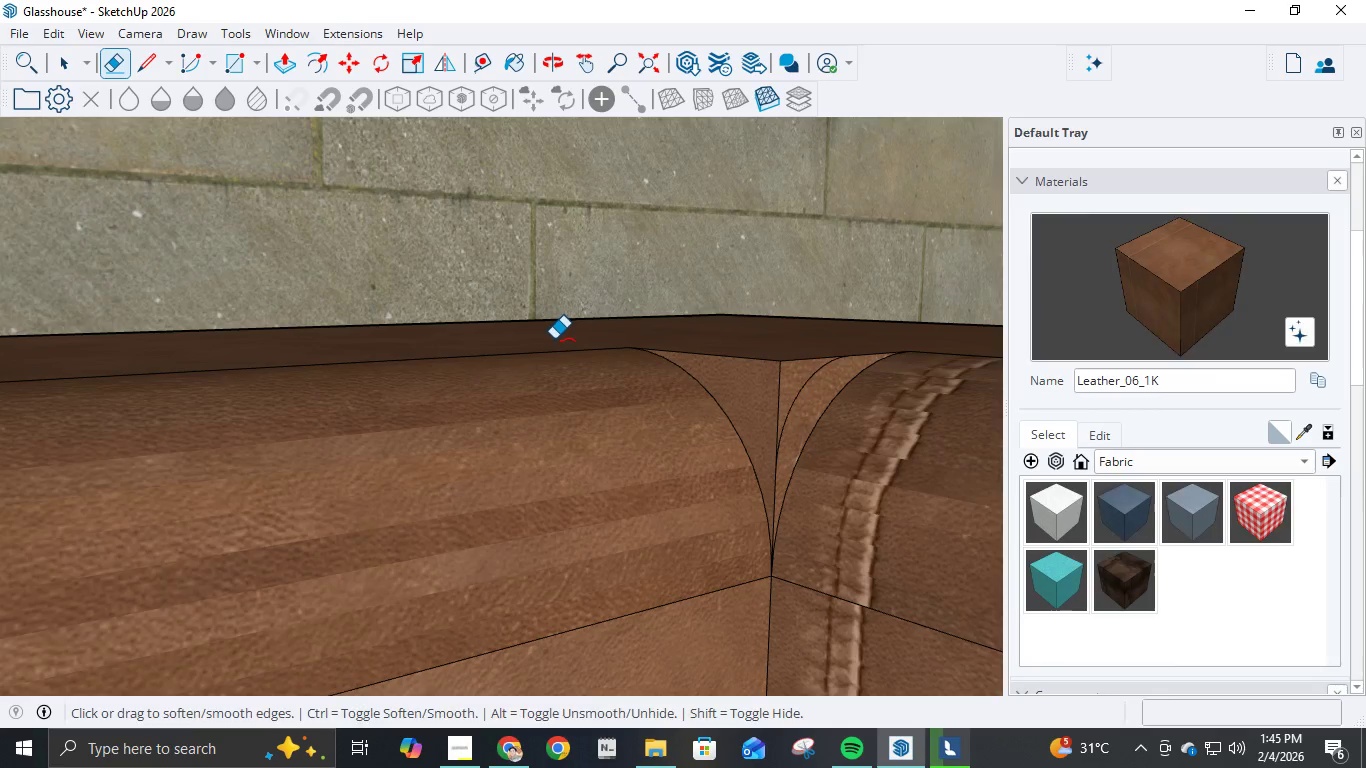 
key(Control+Z)
 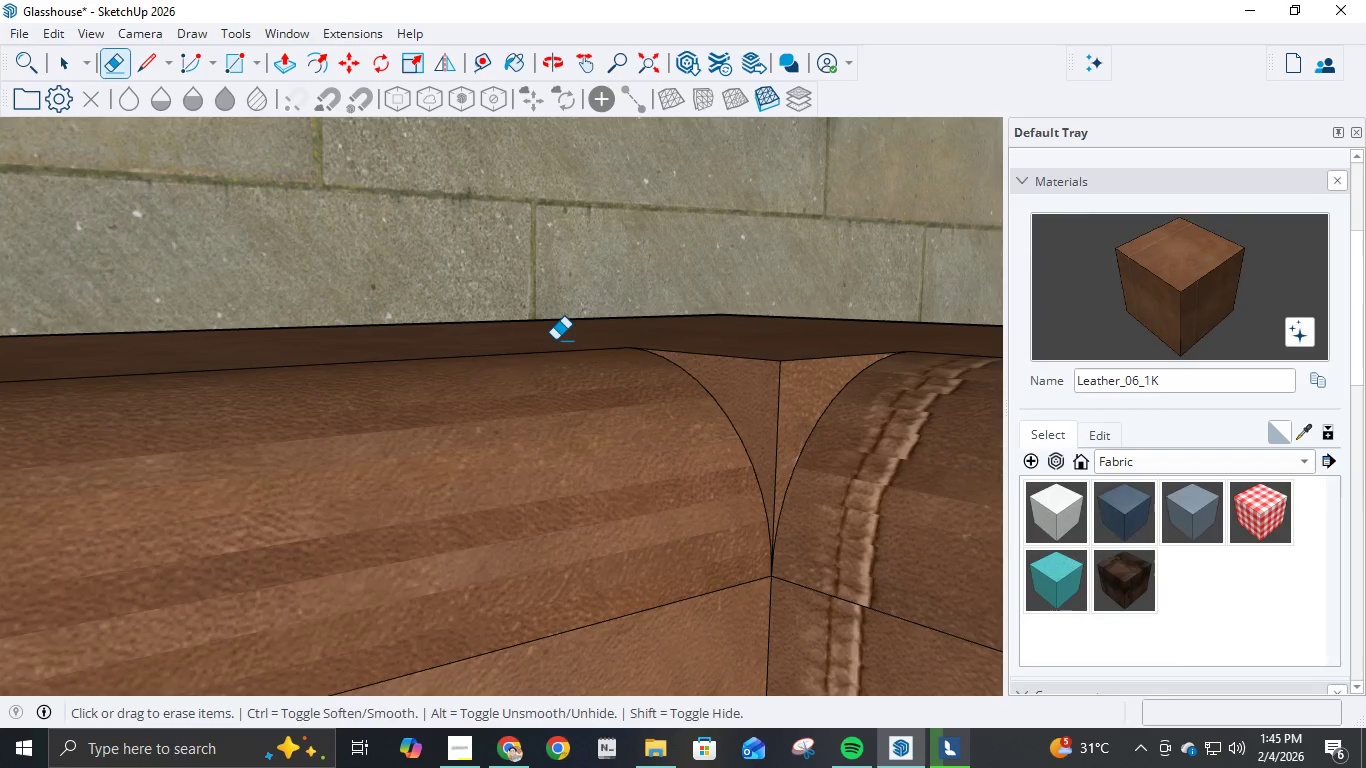 
key(Control+Z)
 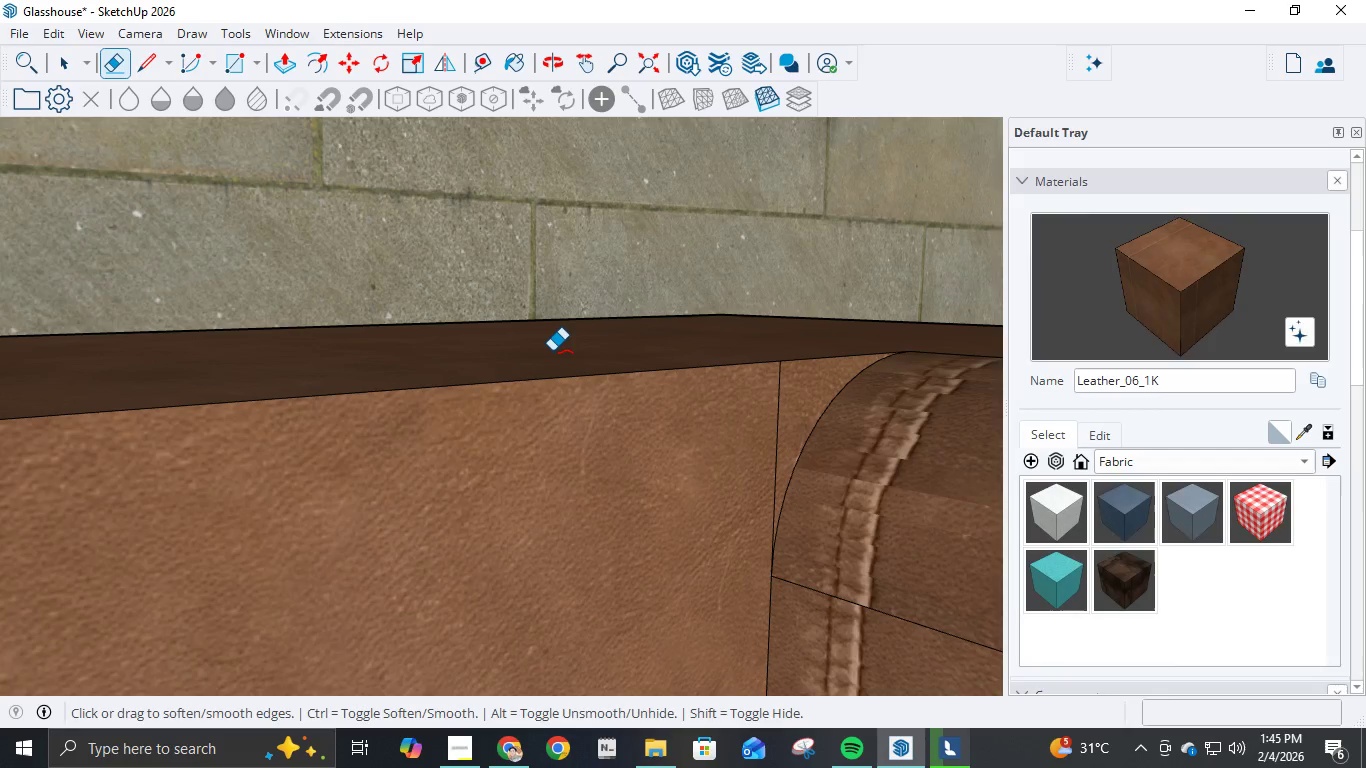 
key(Control+Y)
 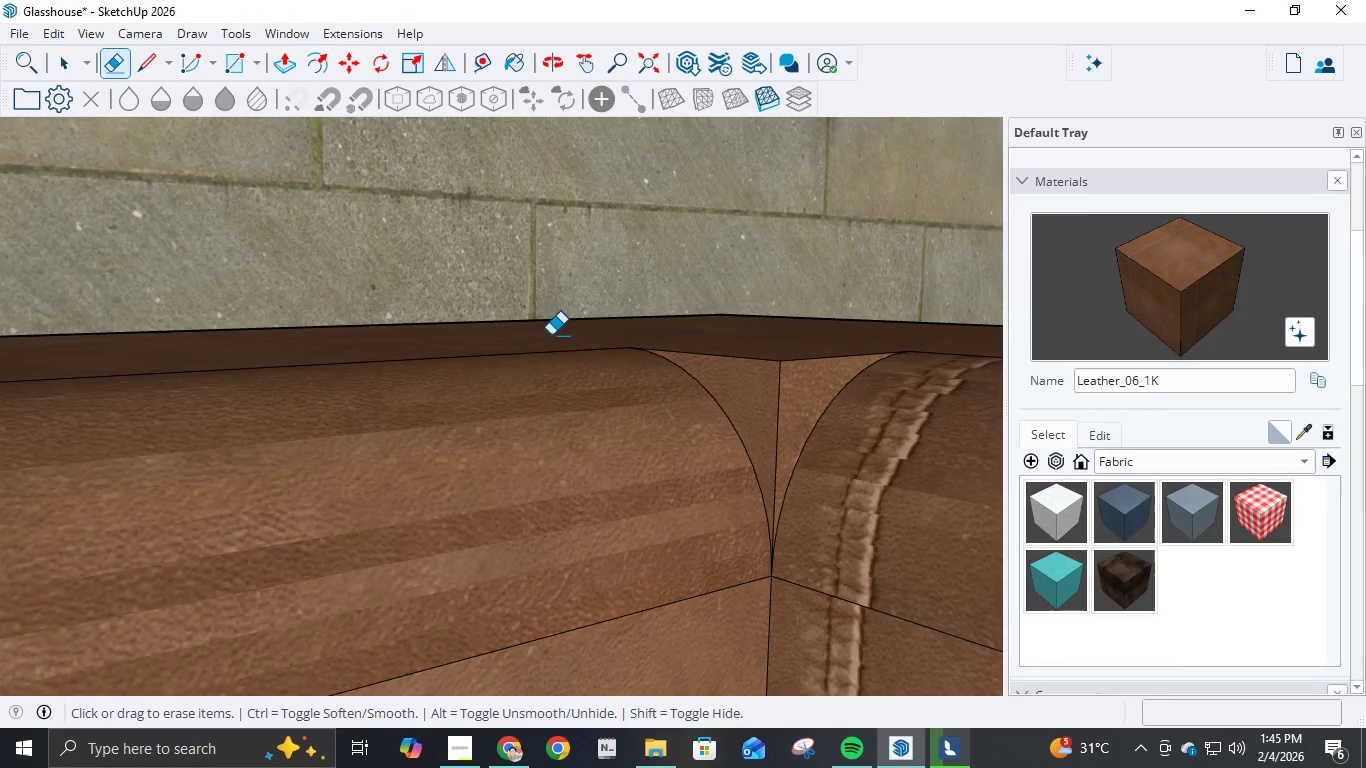 
scroll: coordinate [744, 432], scroll_direction: down, amount: 44.0
 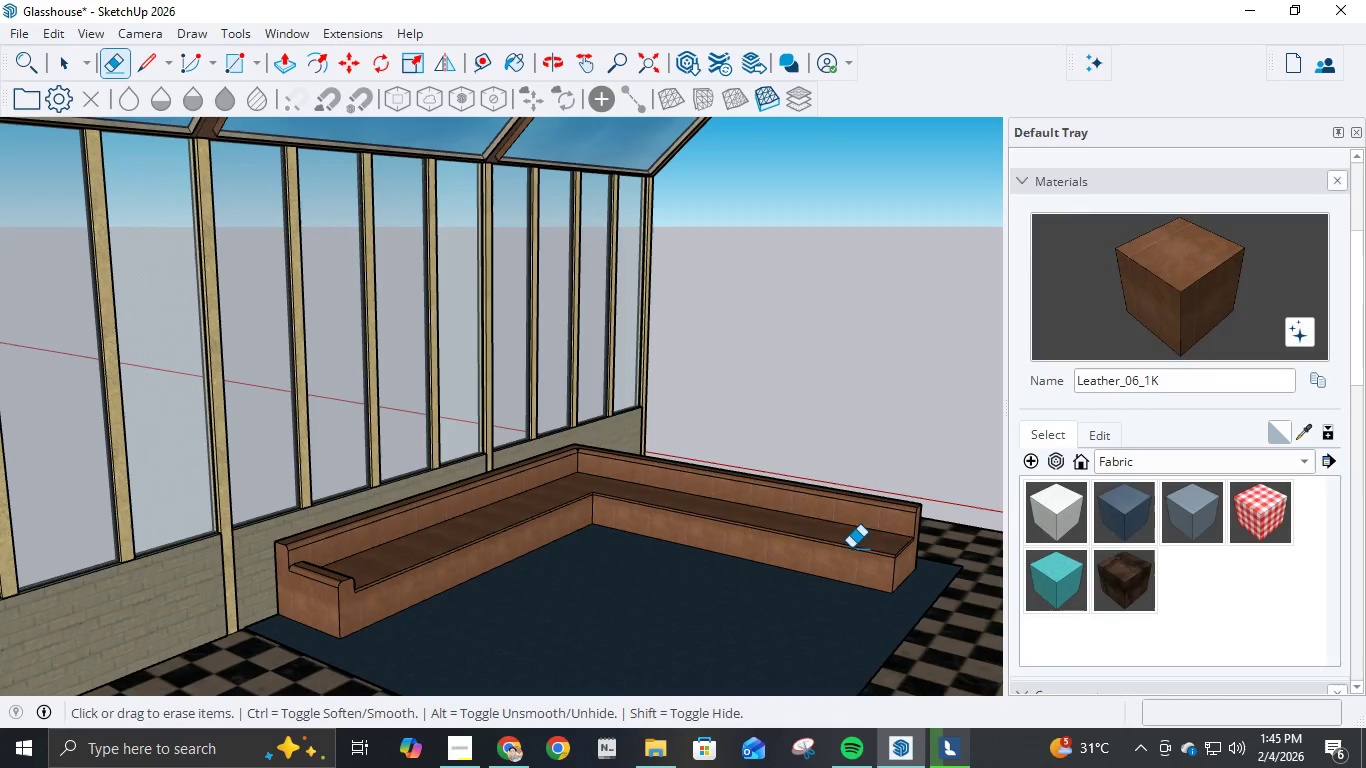 
scroll: coordinate [943, 572], scroll_direction: up, amount: 12.0
 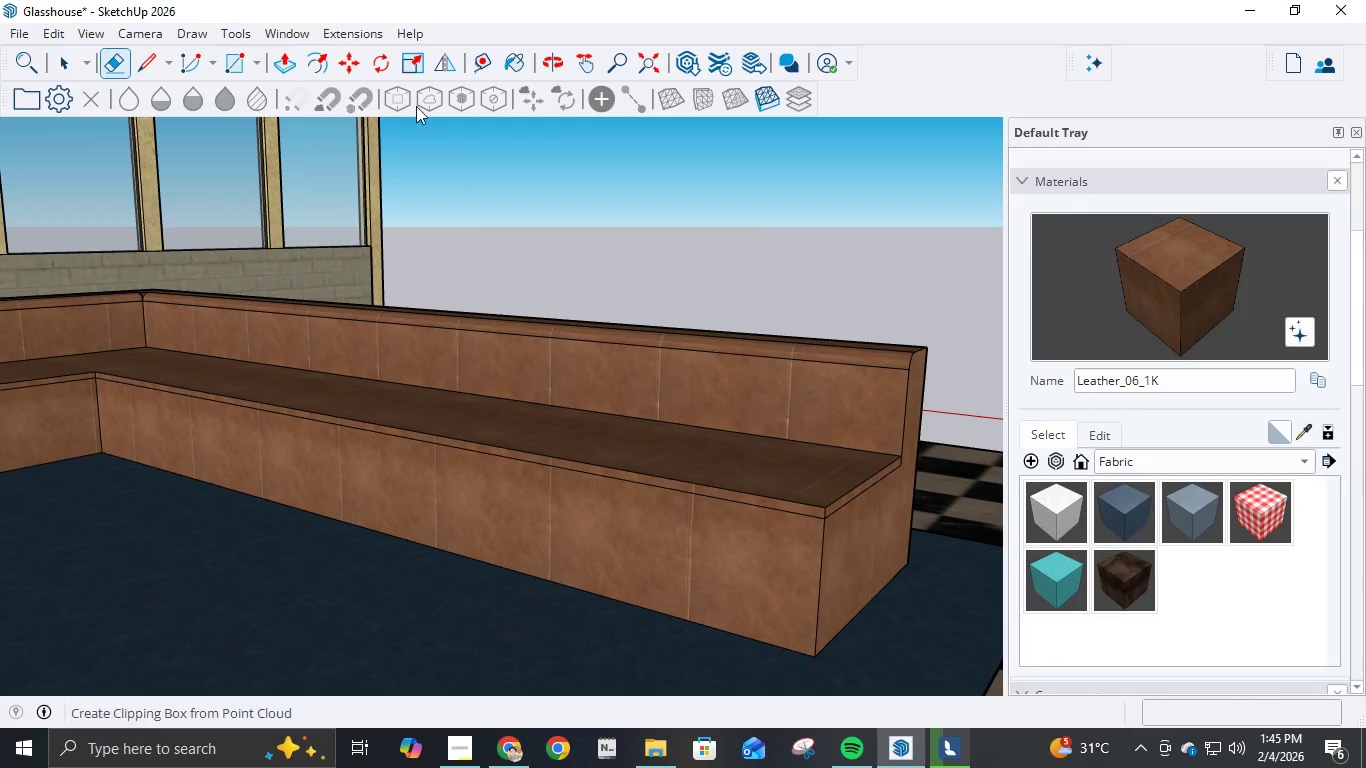 
wait(6.42)
 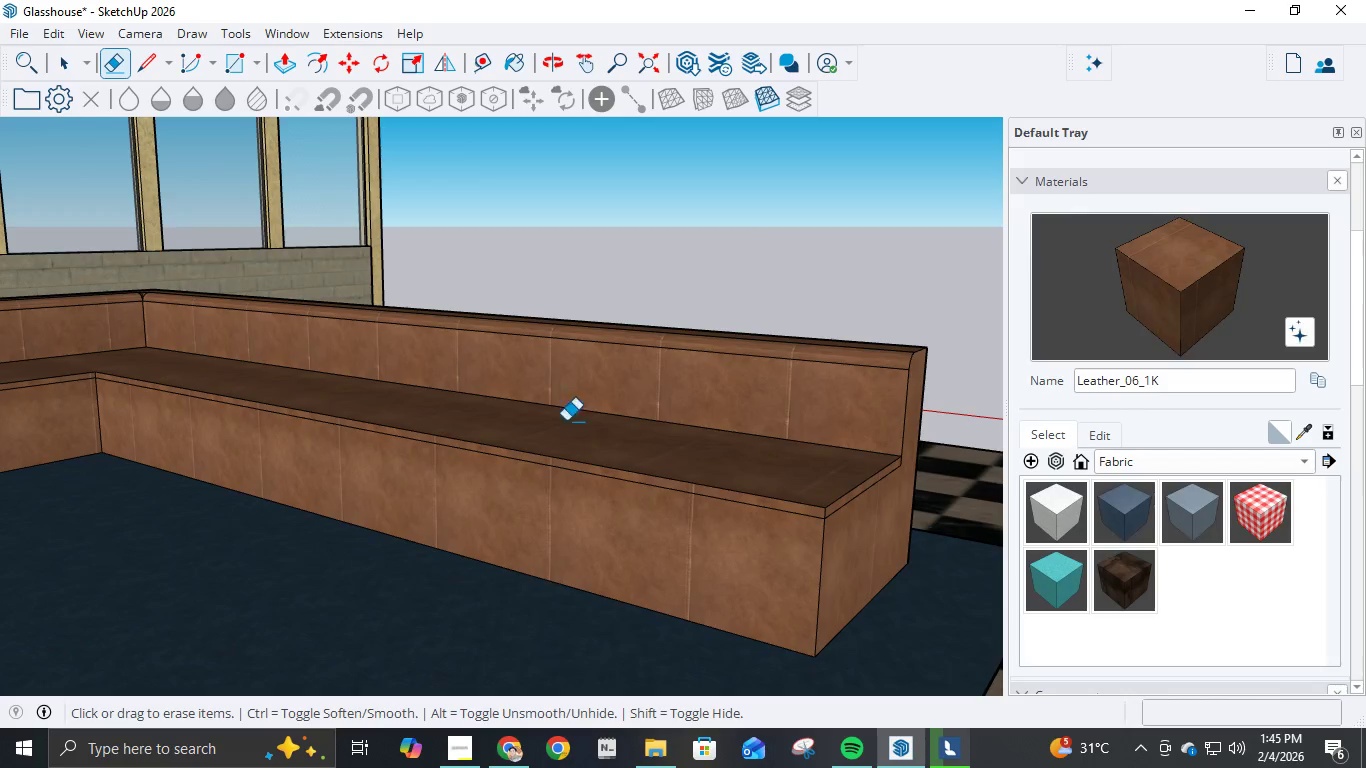 
left_click([281, 62])
 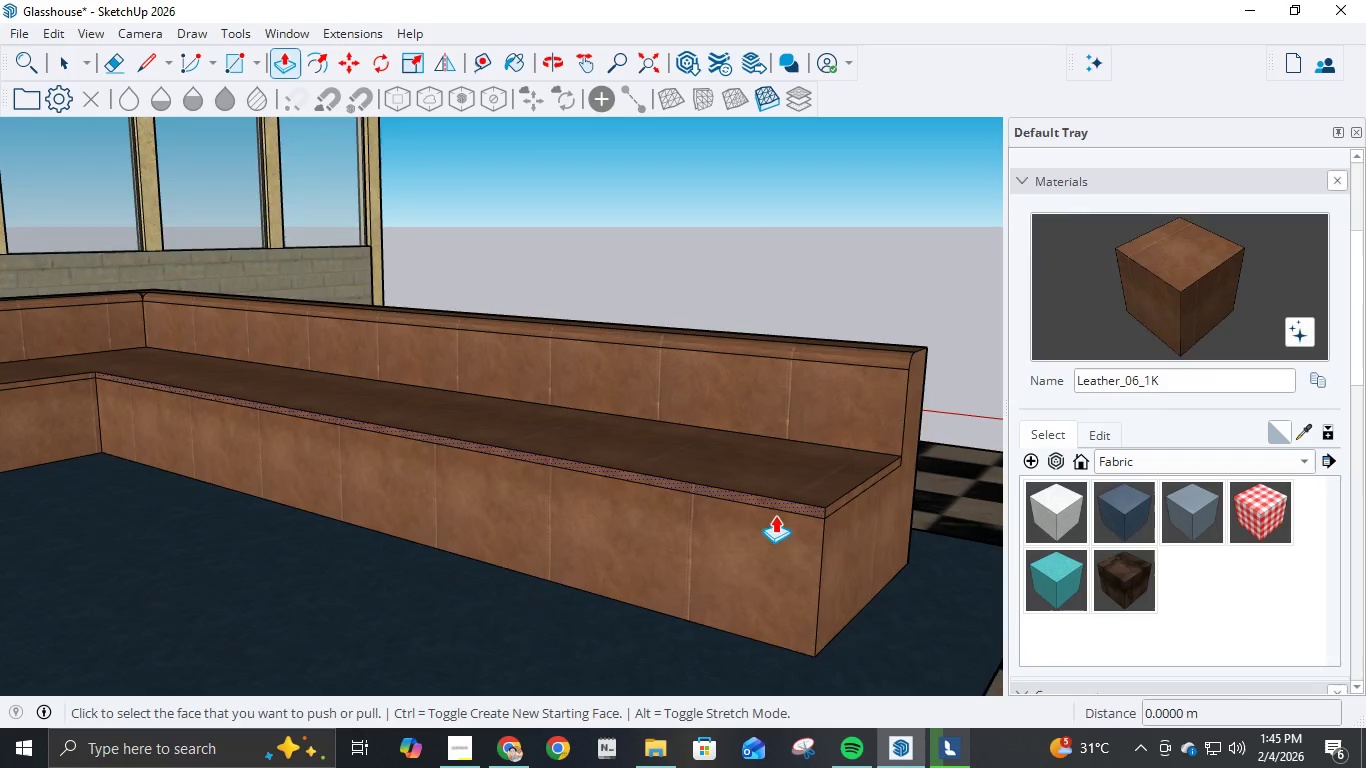 
scroll: coordinate [879, 546], scroll_direction: up, amount: 4.0
 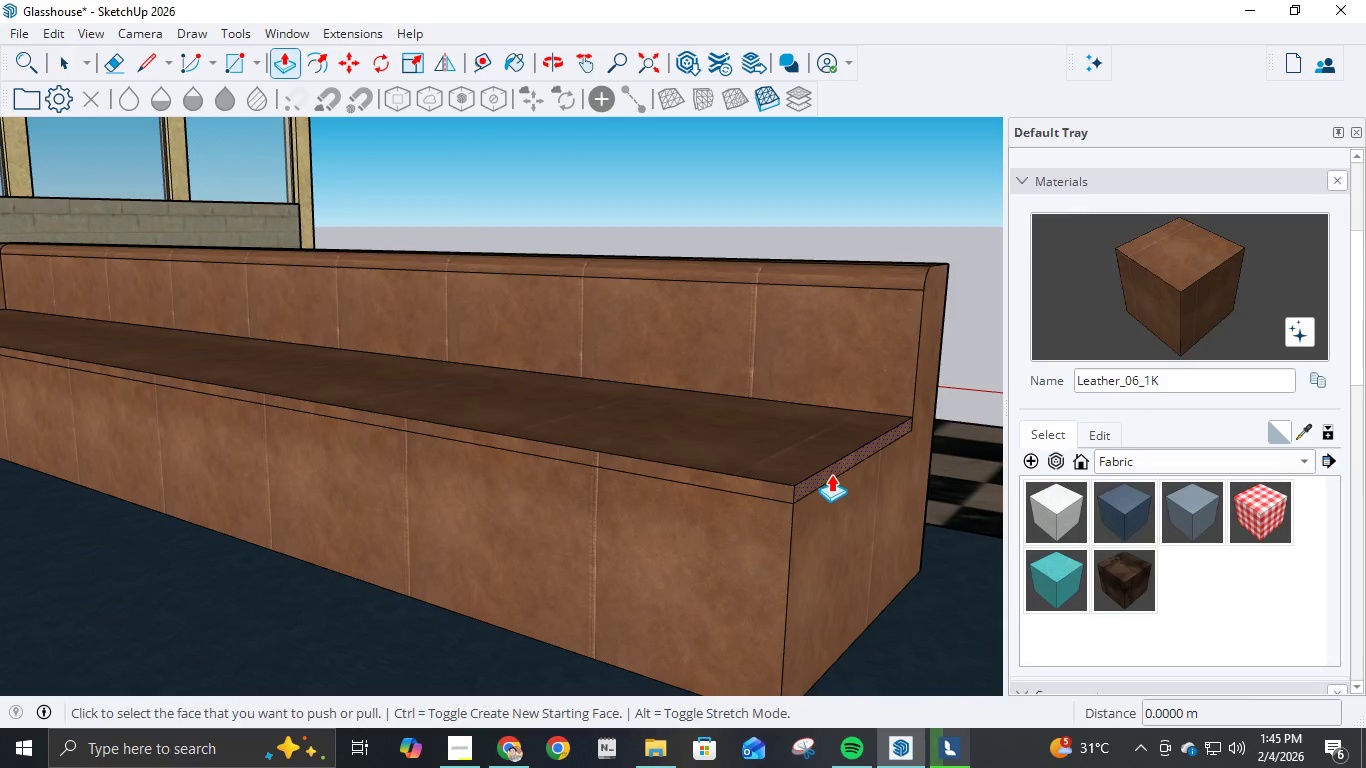 
left_click([831, 474])
 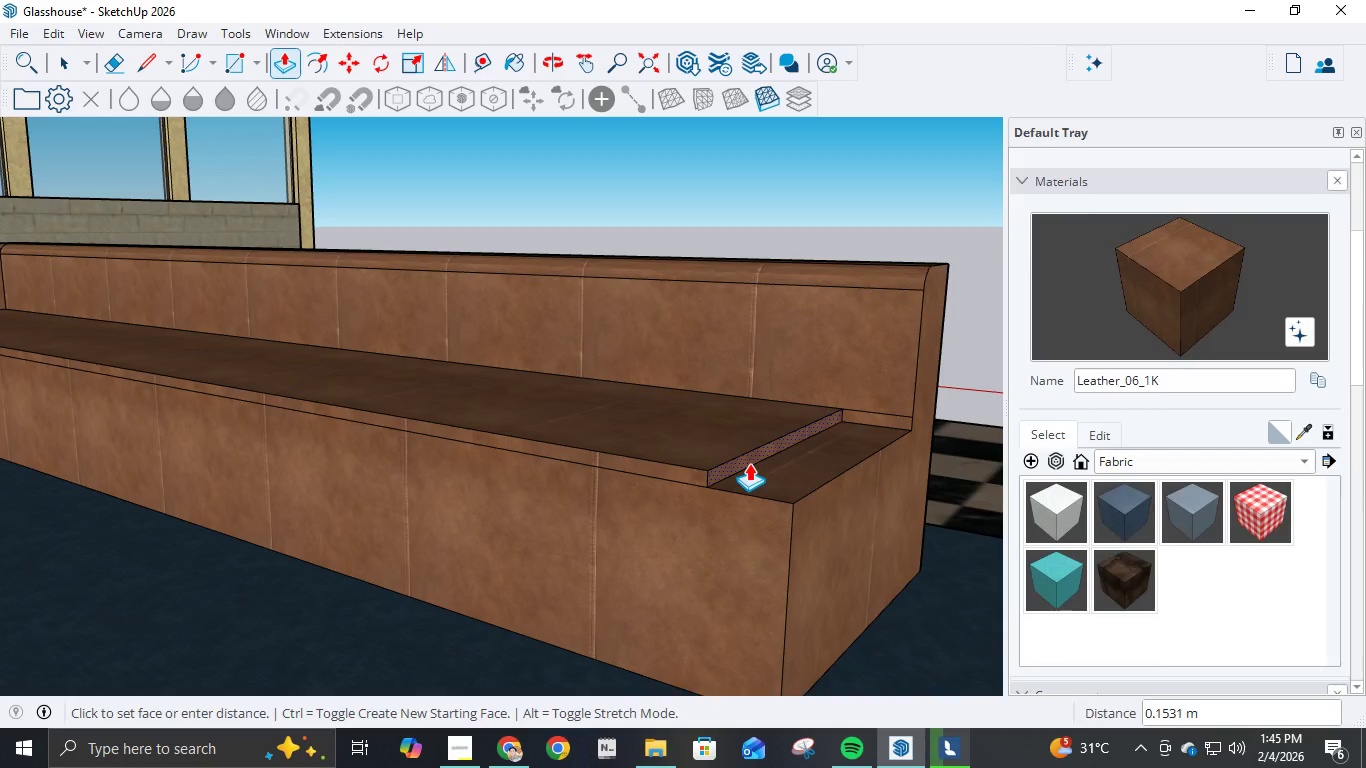 
key(NumpadDecimal)
 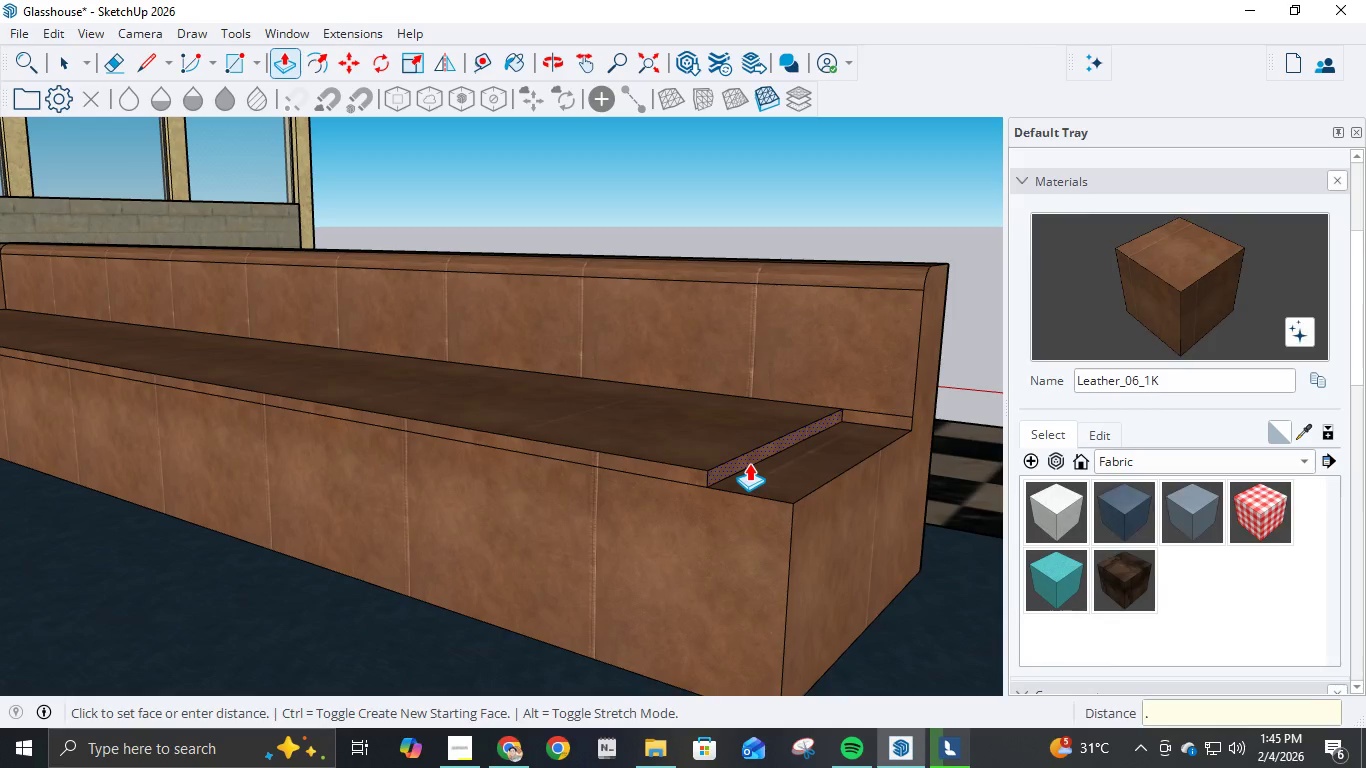 
key(Numpad2)
 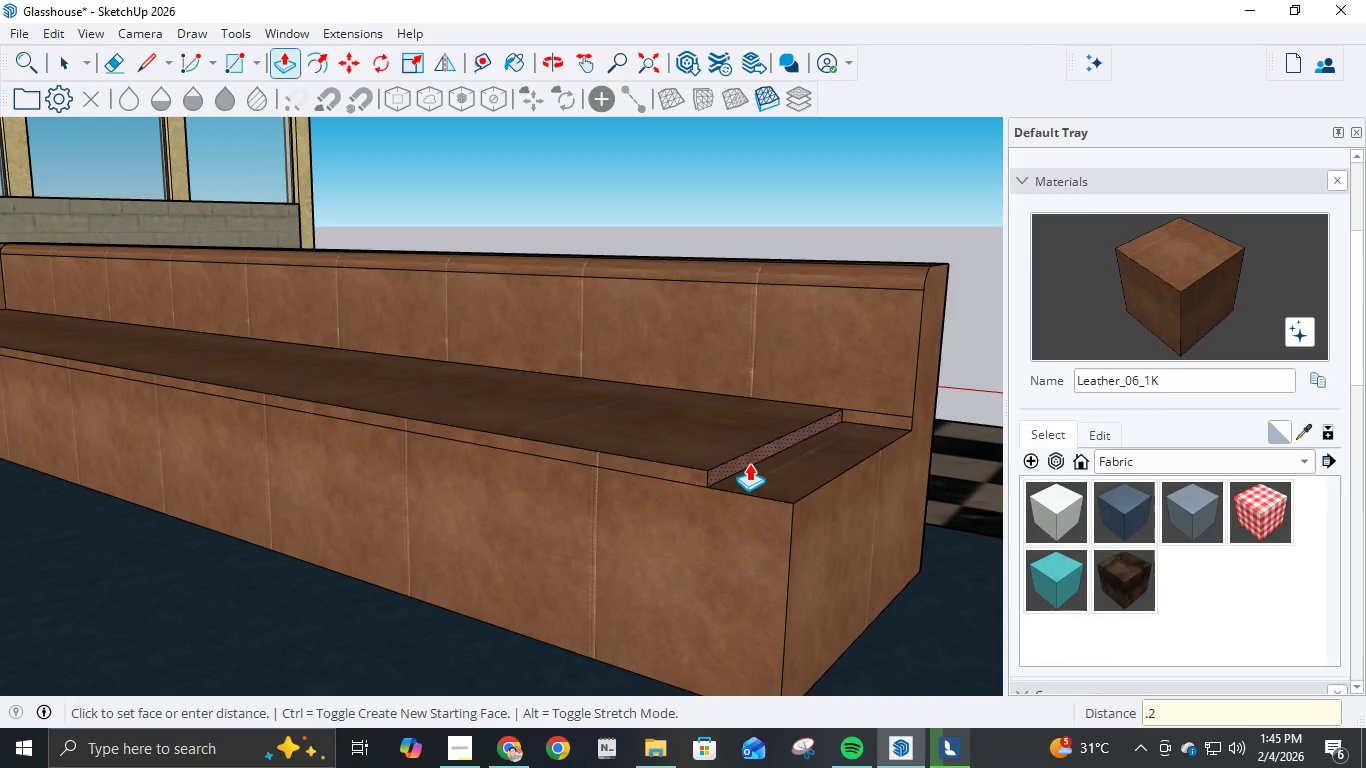 
key(NumpadEnter)
 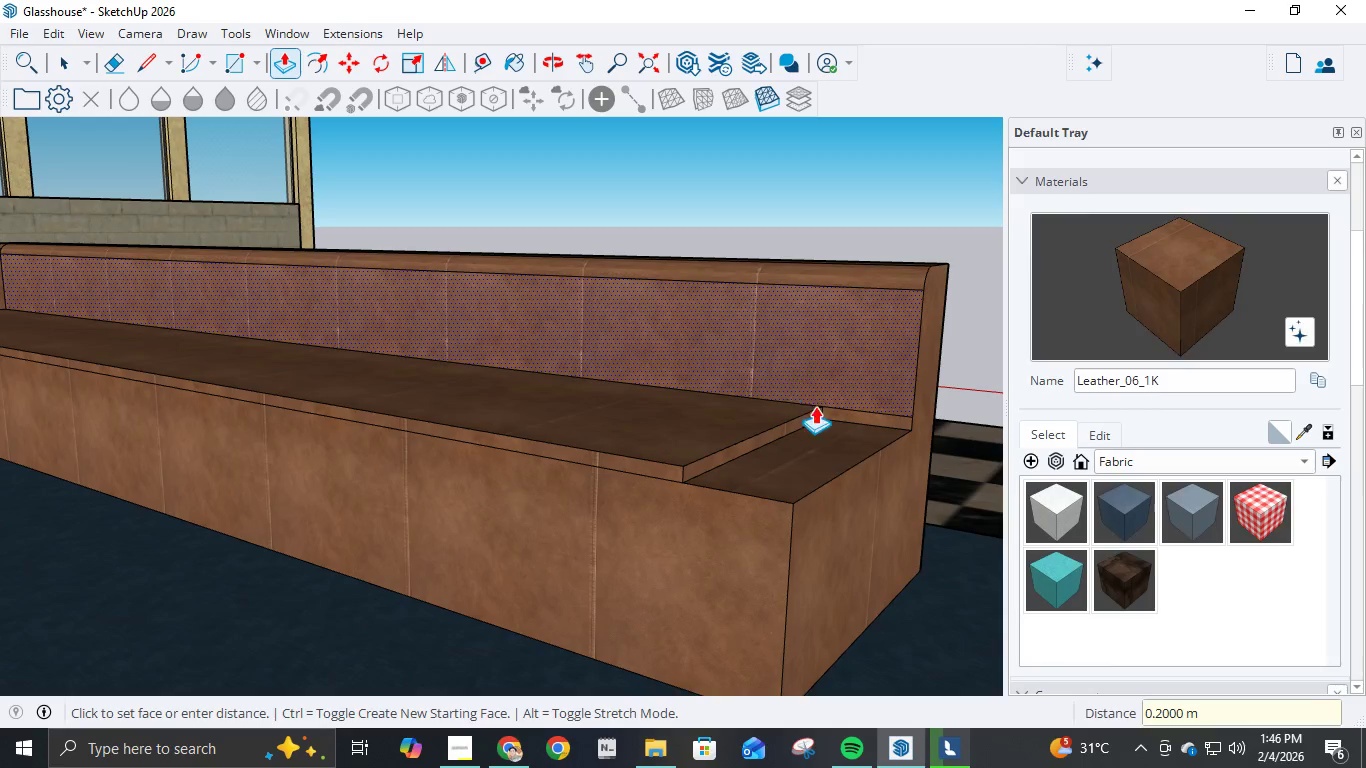 
left_click([821, 436])
 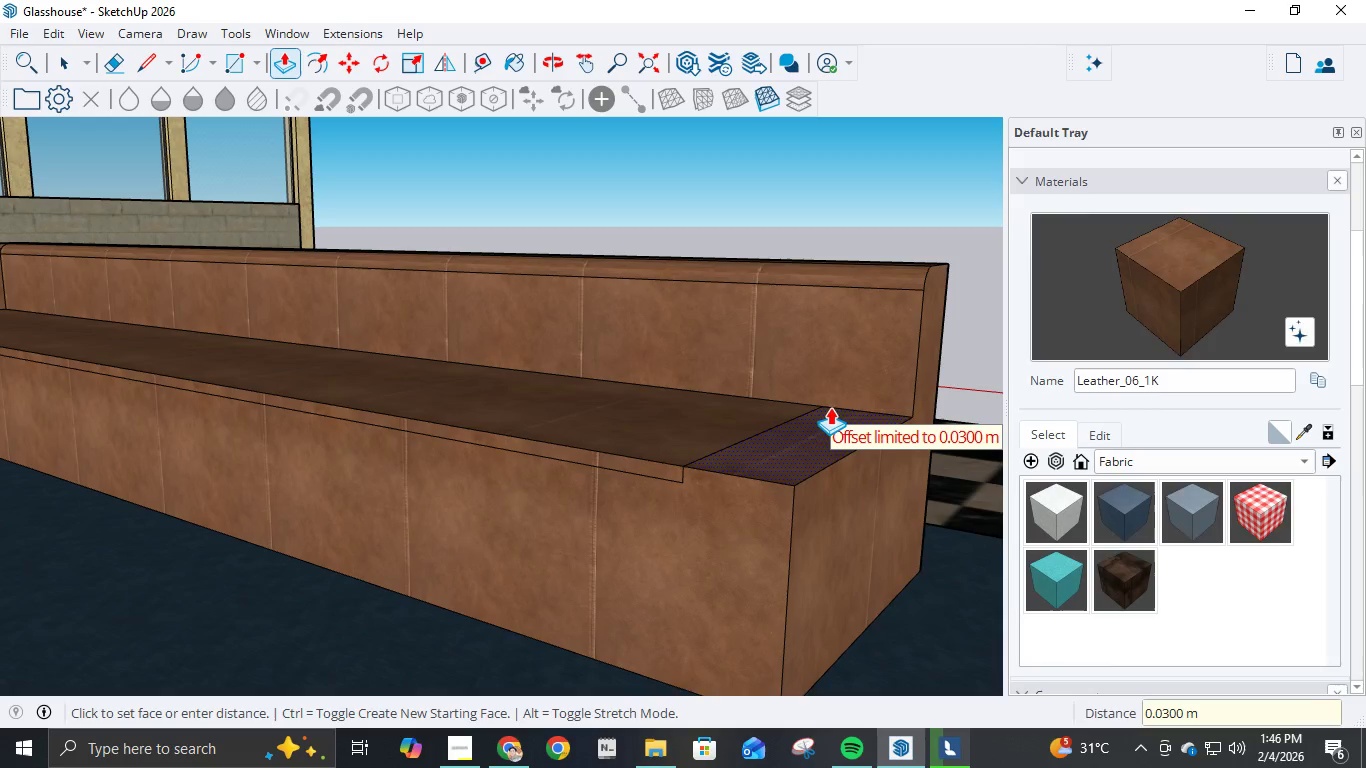 
left_click([830, 407])
 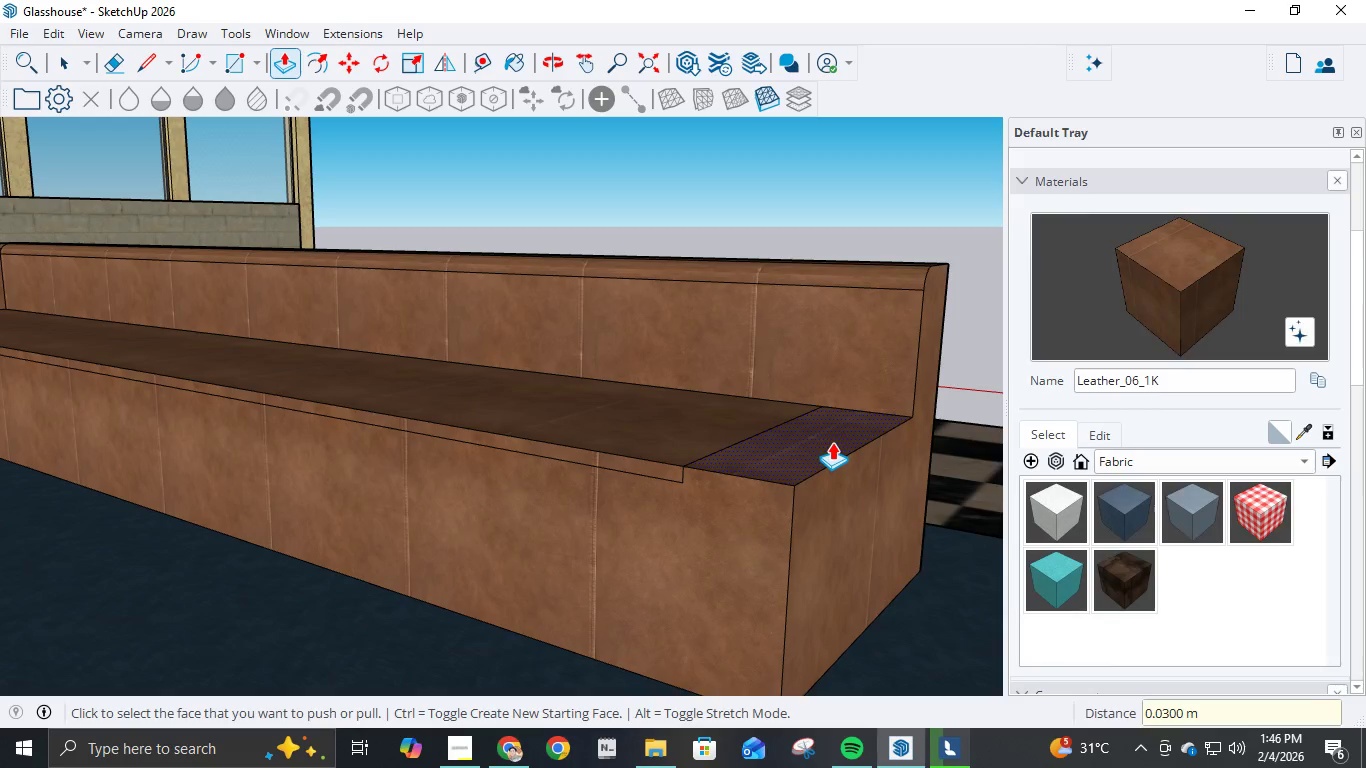 
left_click_drag(start_coordinate=[832, 442], to_coordinate=[144, 53])
 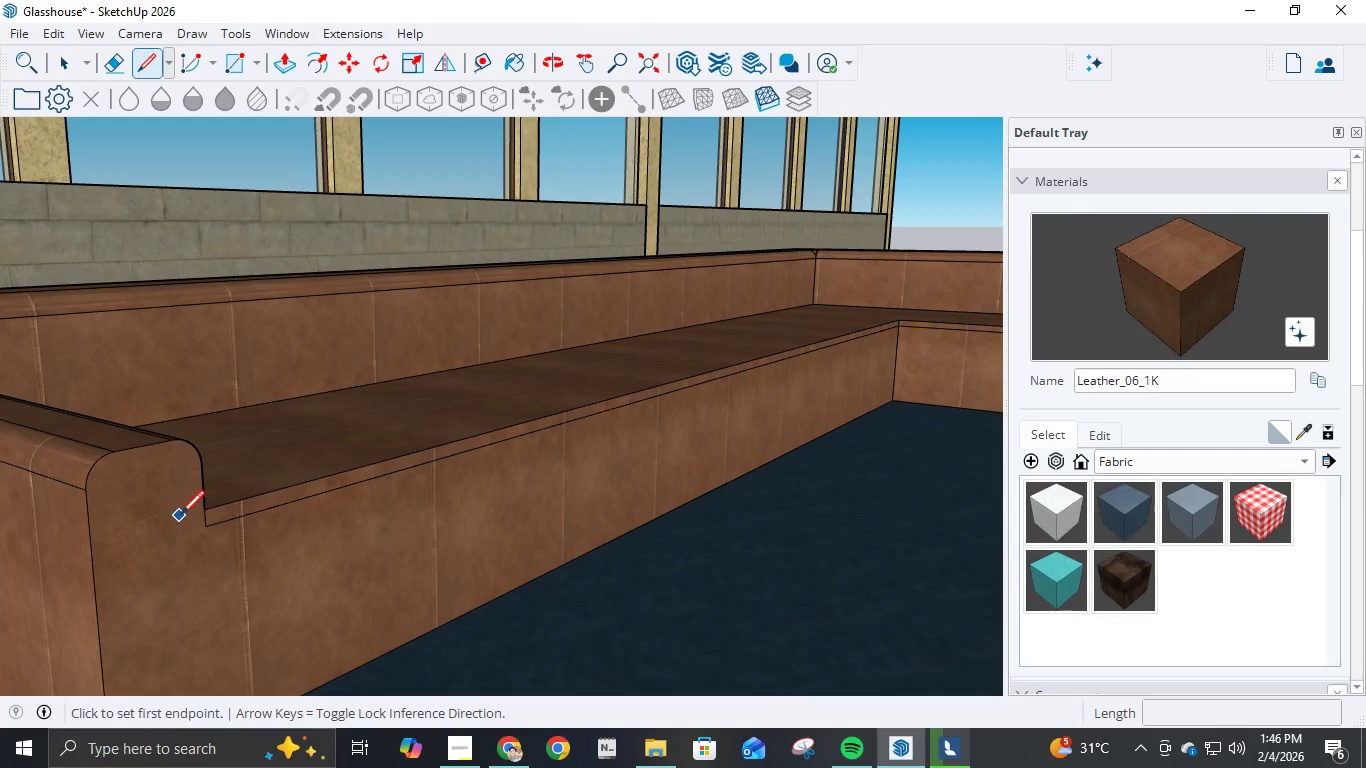 
key(Escape)
 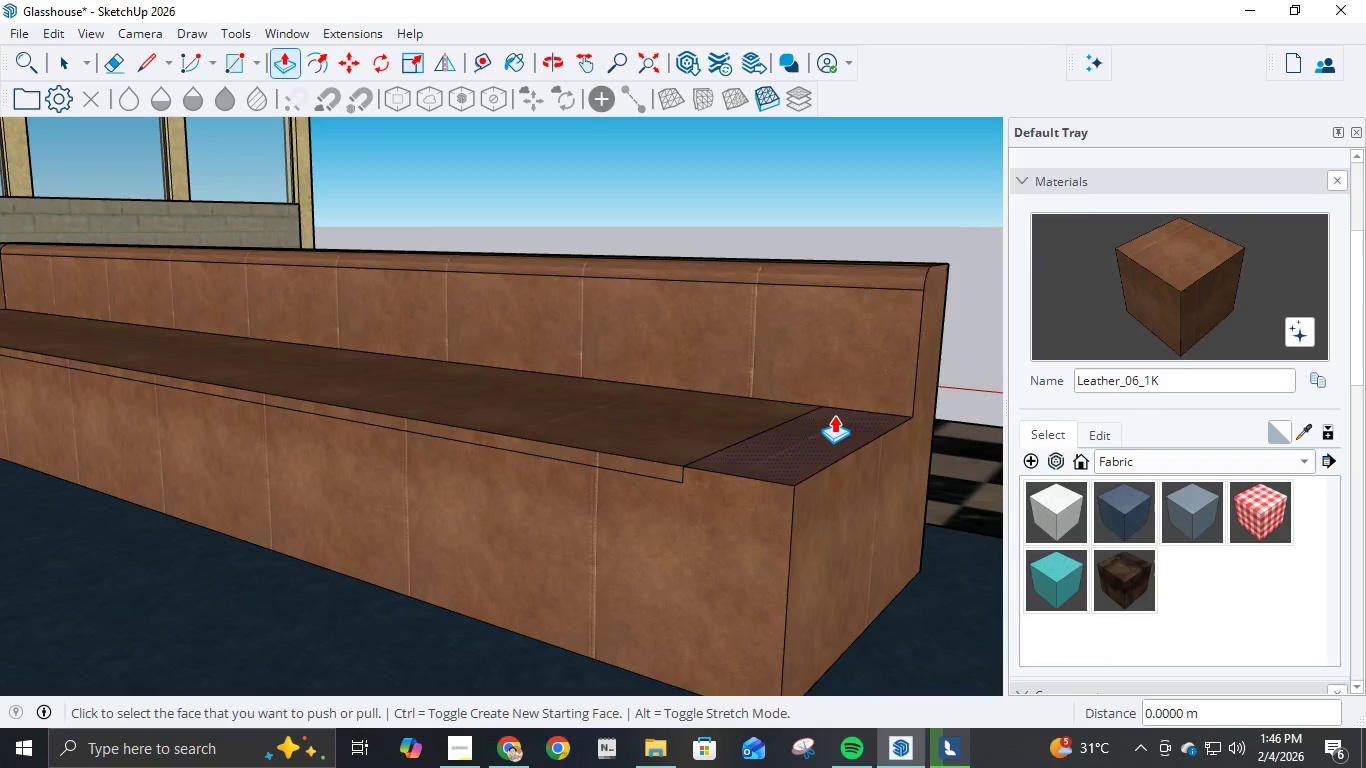 
scroll: coordinate [304, 425], scroll_direction: down, amount: 22.0
 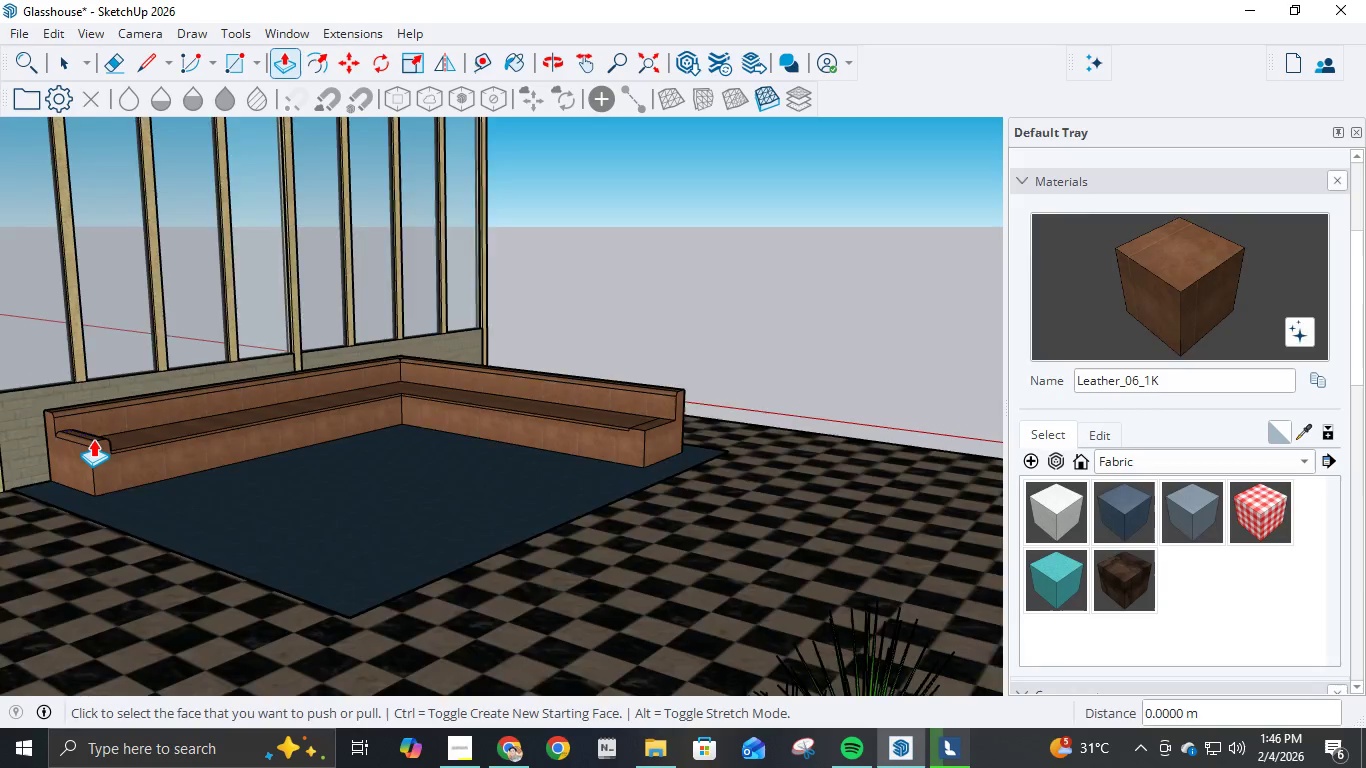 
scroll: coordinate [91, 439], scroll_direction: up, amount: 19.0
 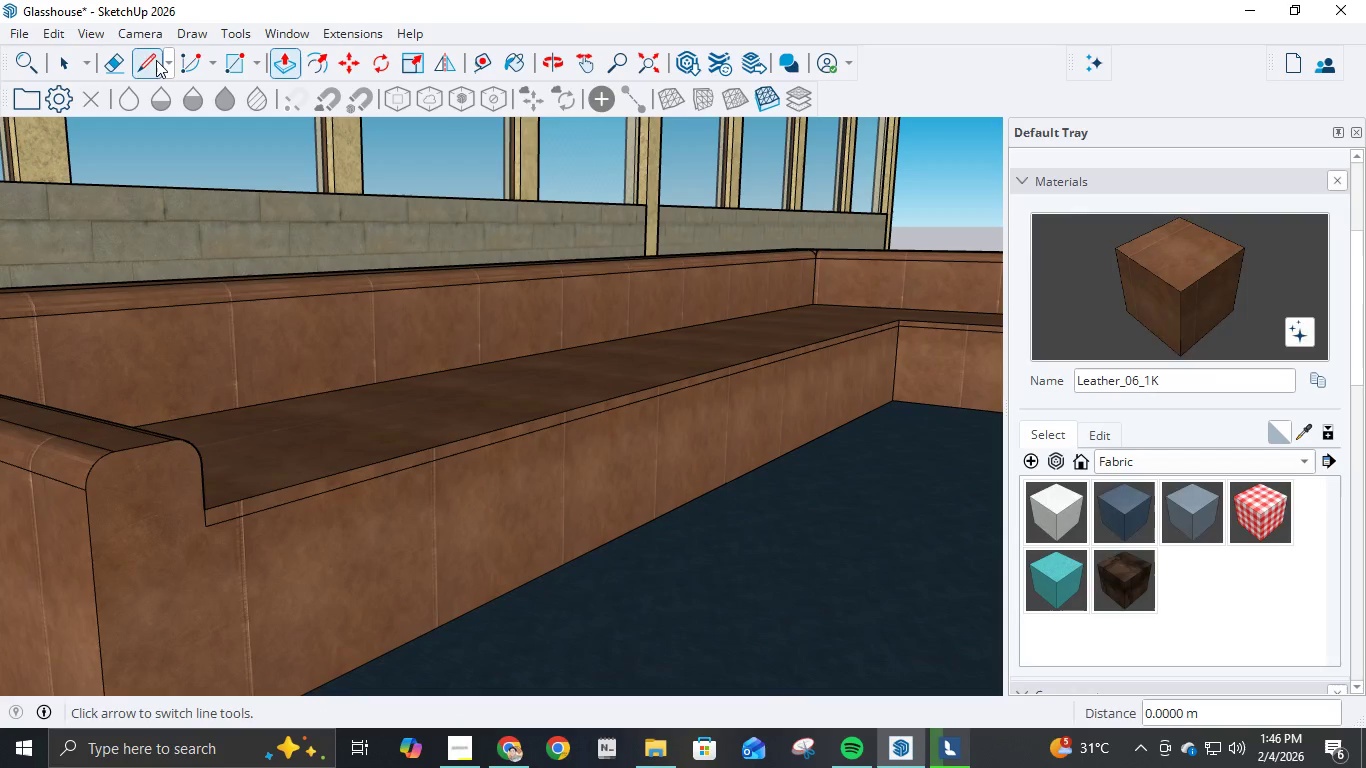 
left_click([144, 53])
 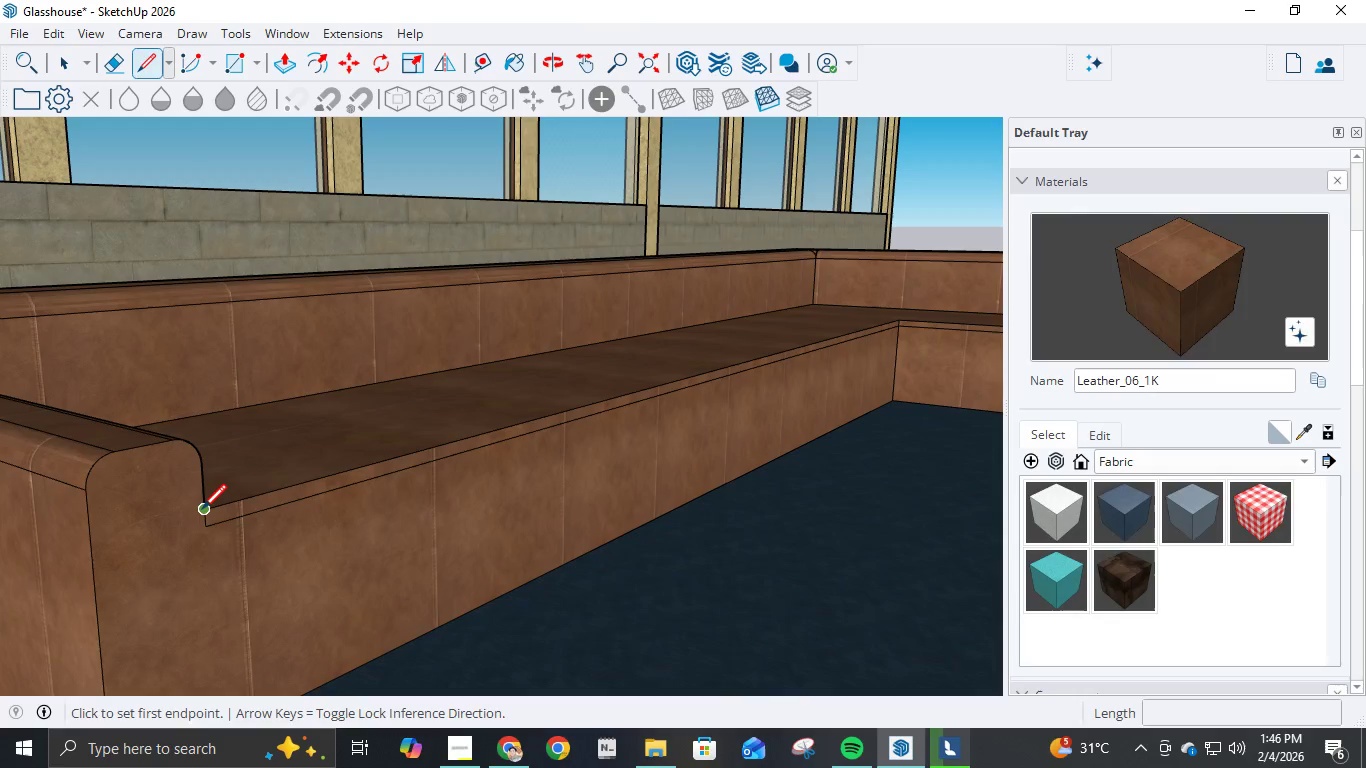 
left_click([203, 510])
 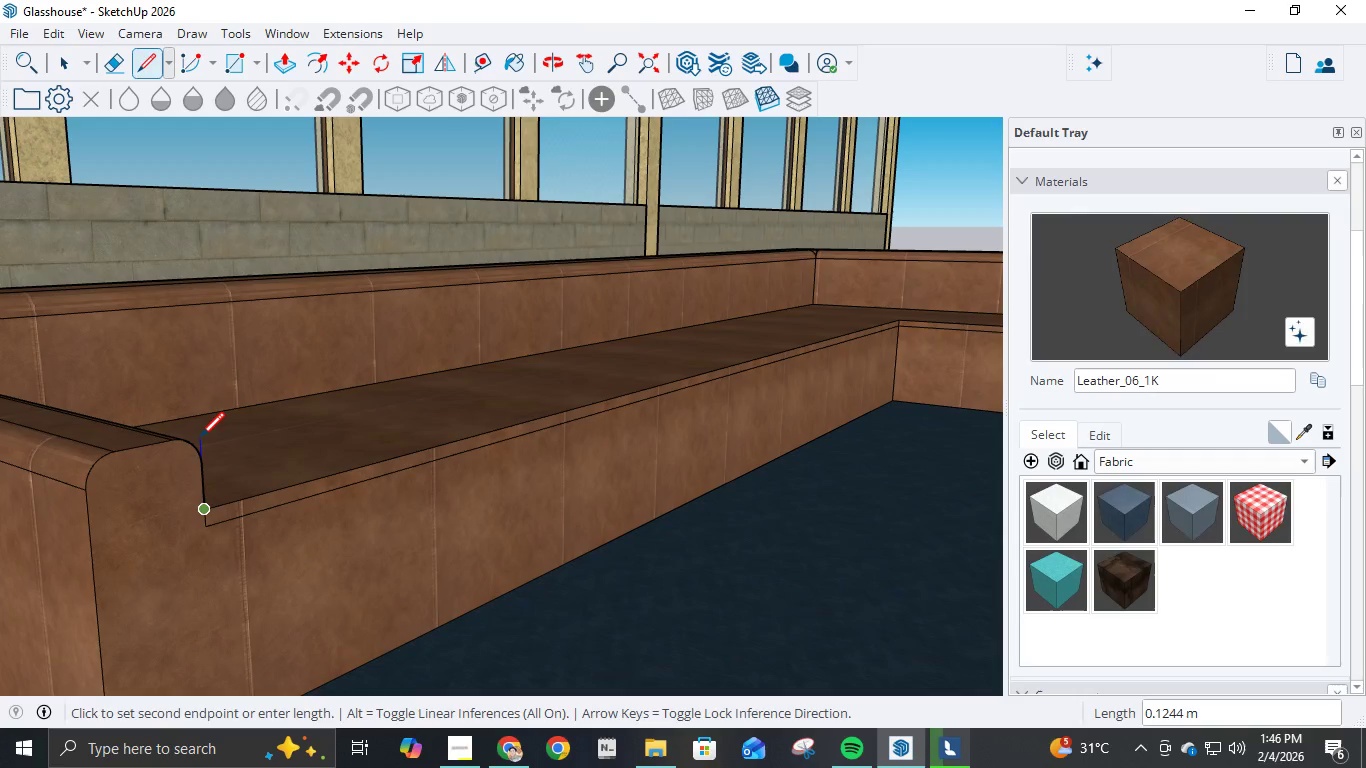 
key(Escape)
 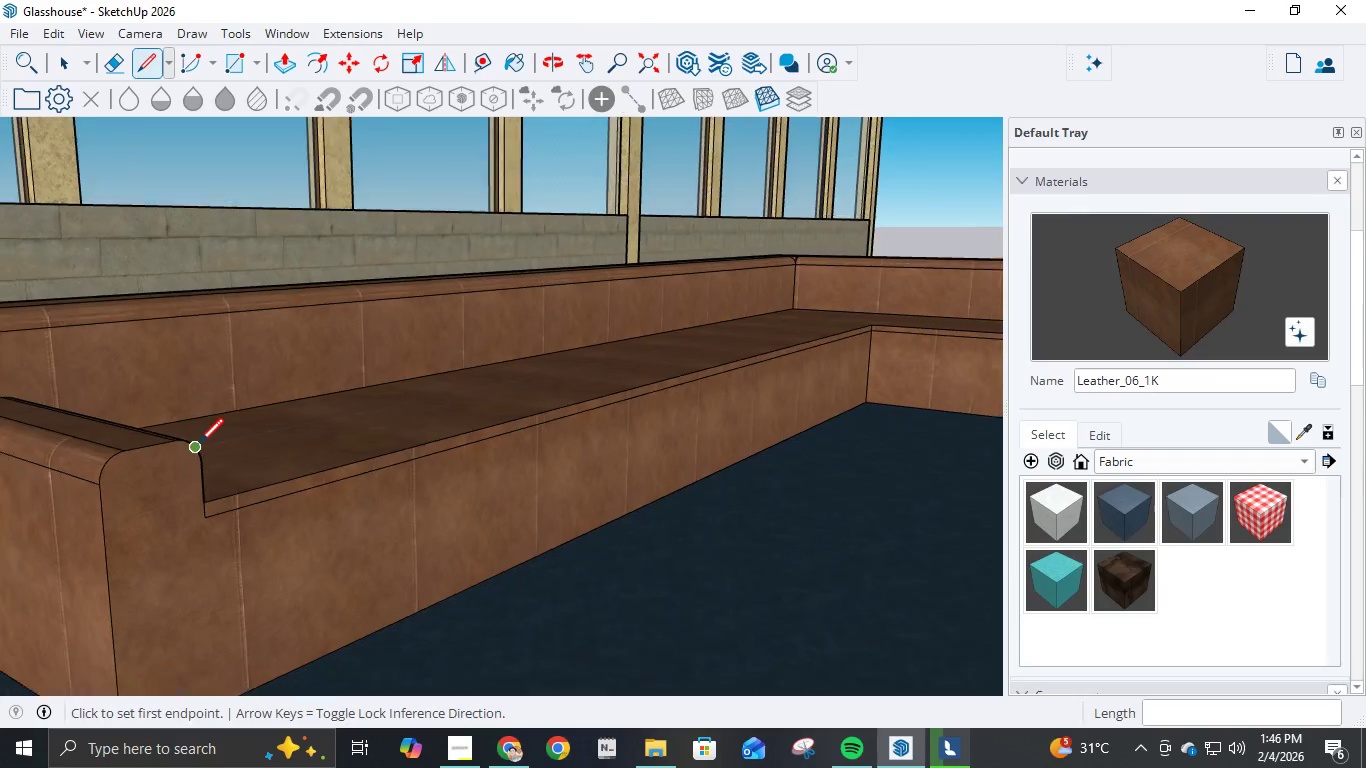 
scroll: coordinate [199, 445], scroll_direction: down, amount: 8.0
 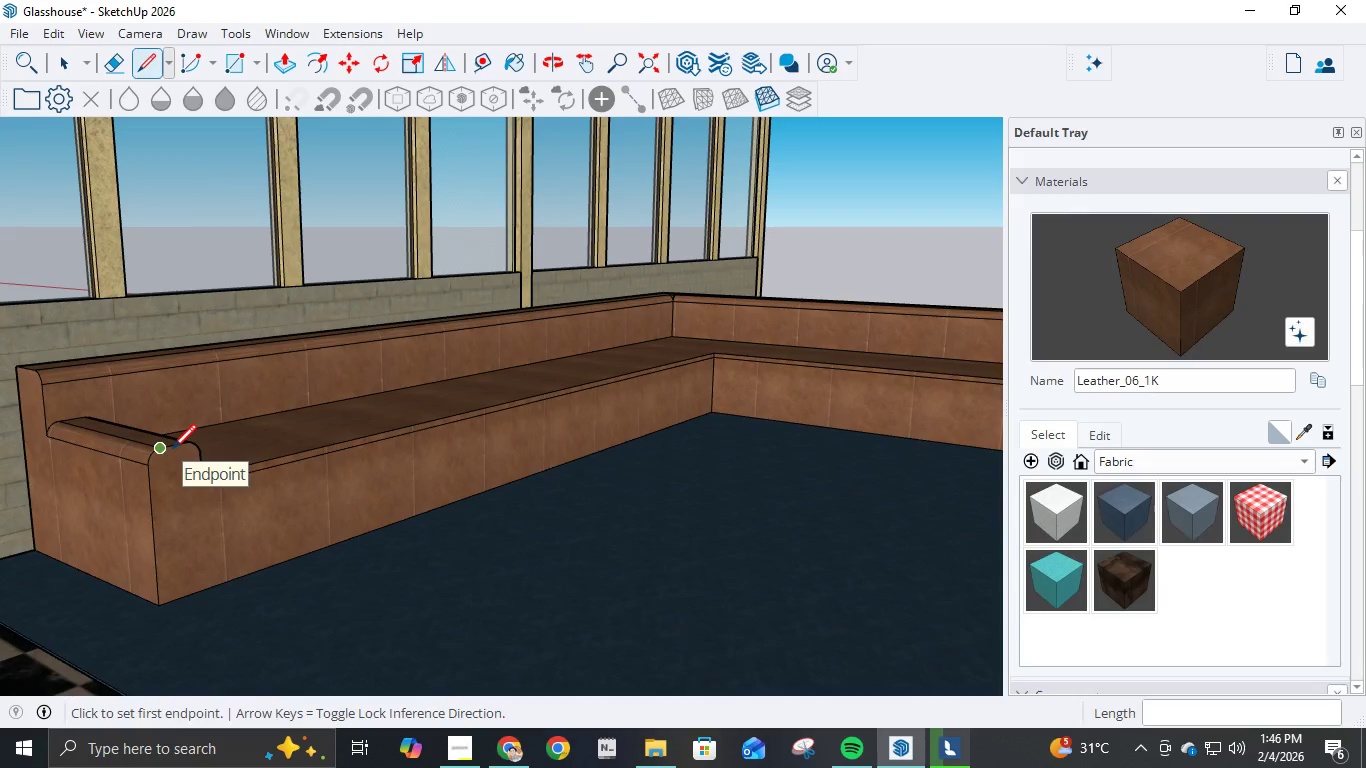 
scroll: coordinate [193, 471], scroll_direction: up, amount: 3.0
 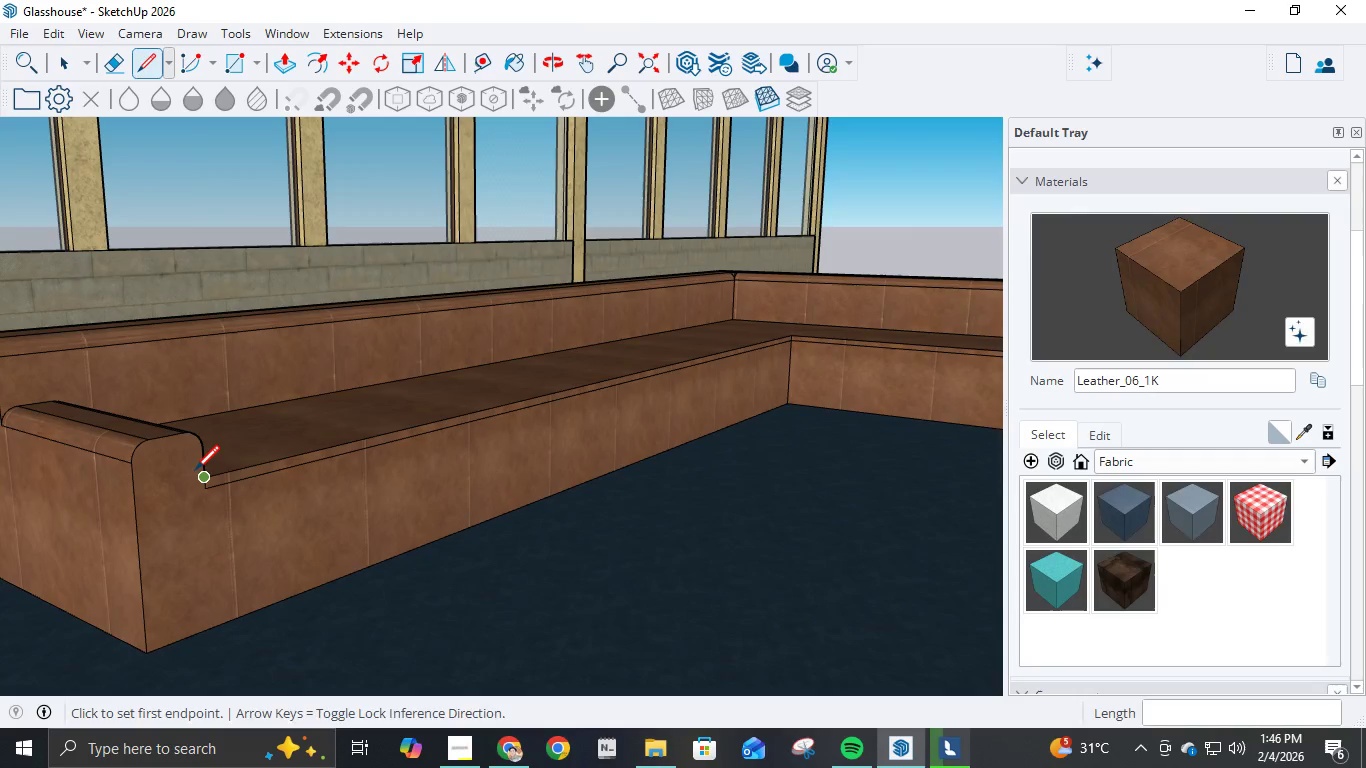 
left_click([195, 472])
 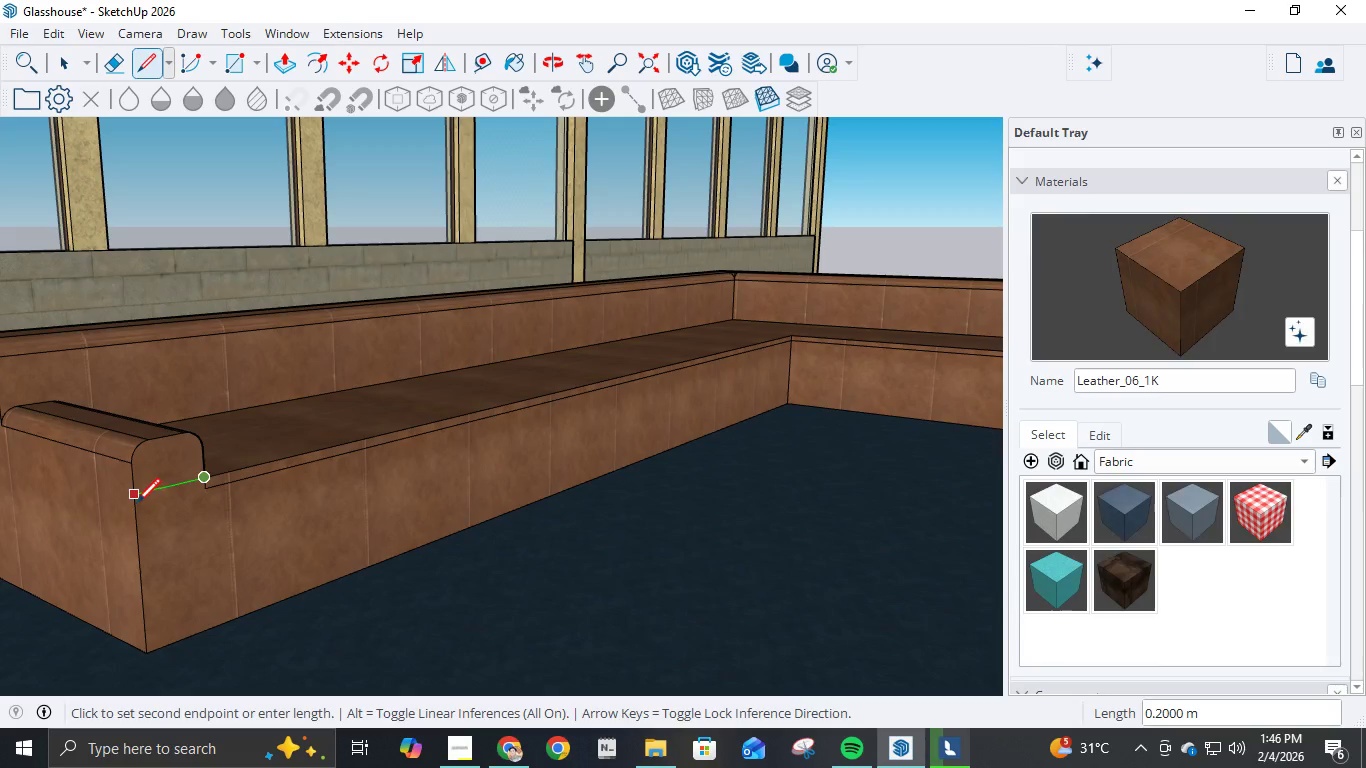 
left_click([132, 507])
 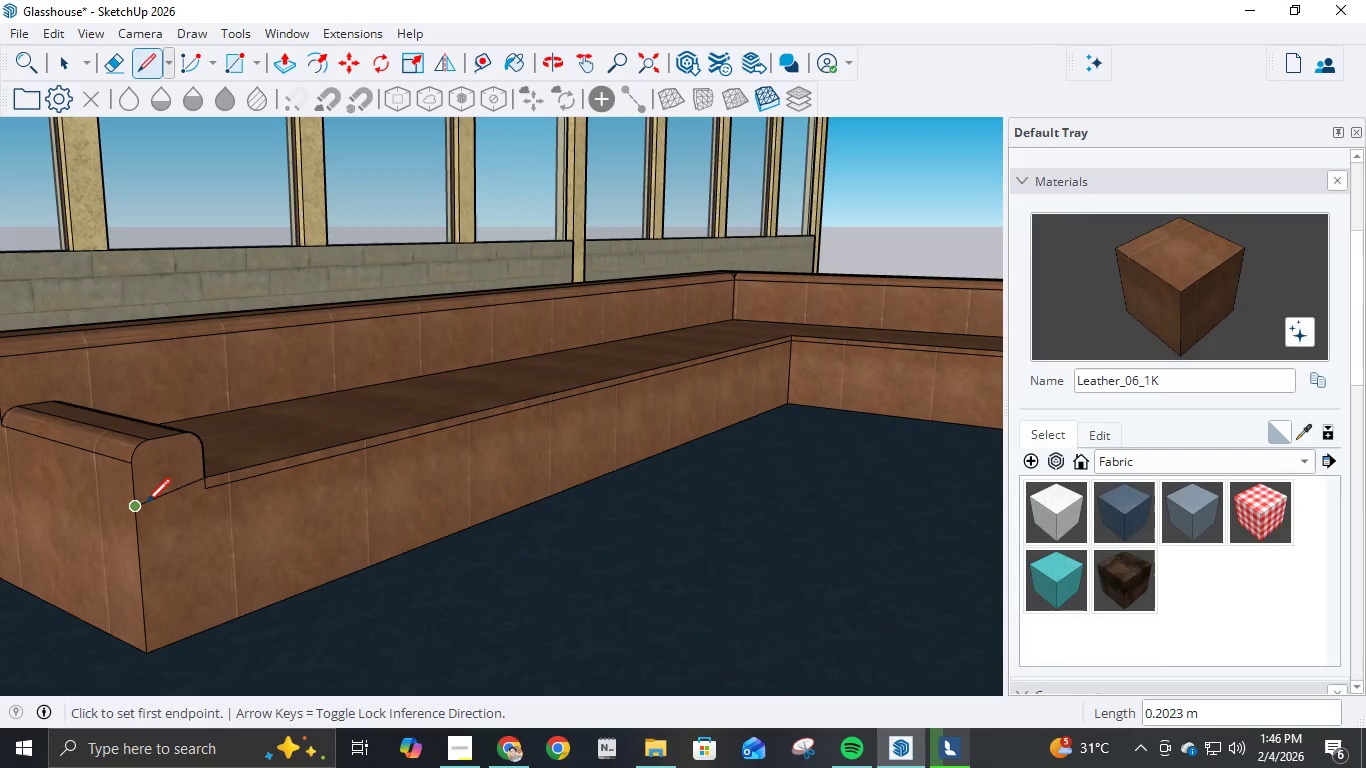 
key(Control+ControlLeft)
 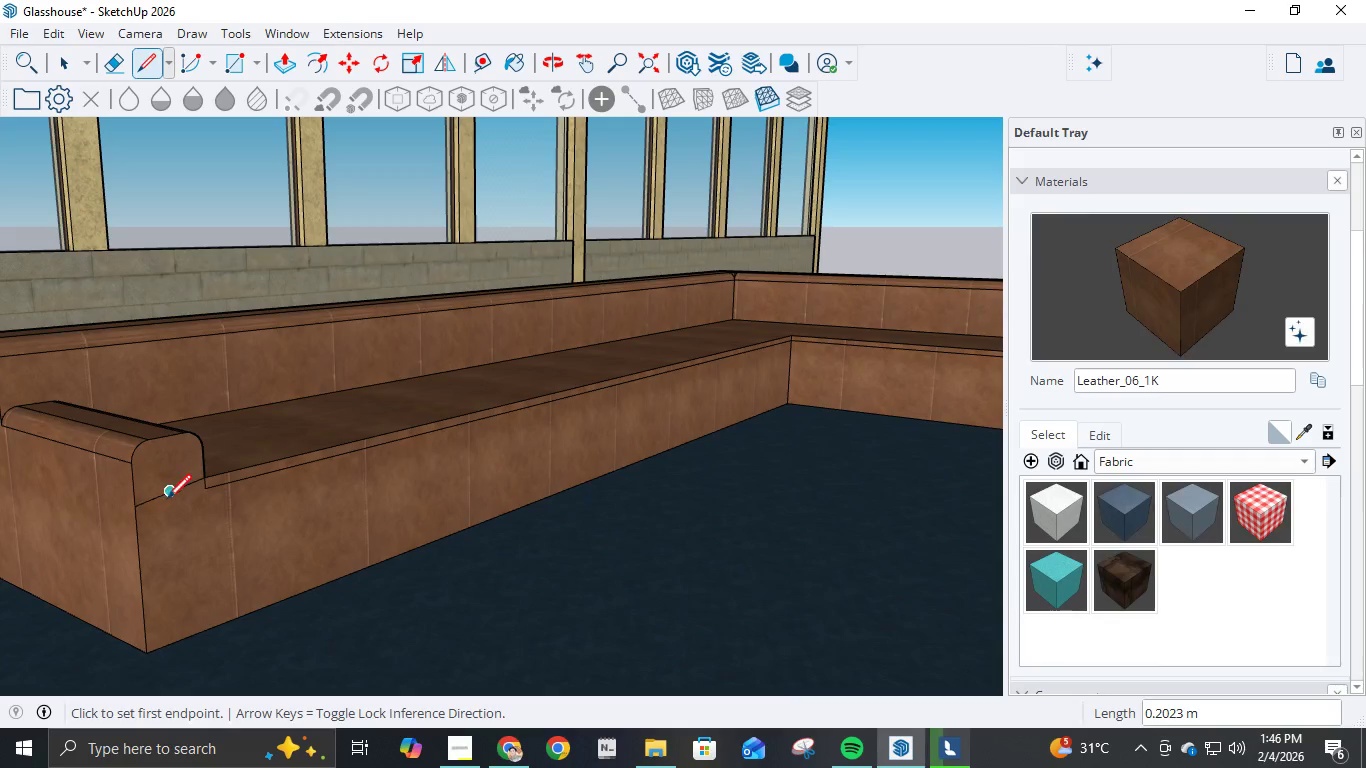 
key(Control+Z)
 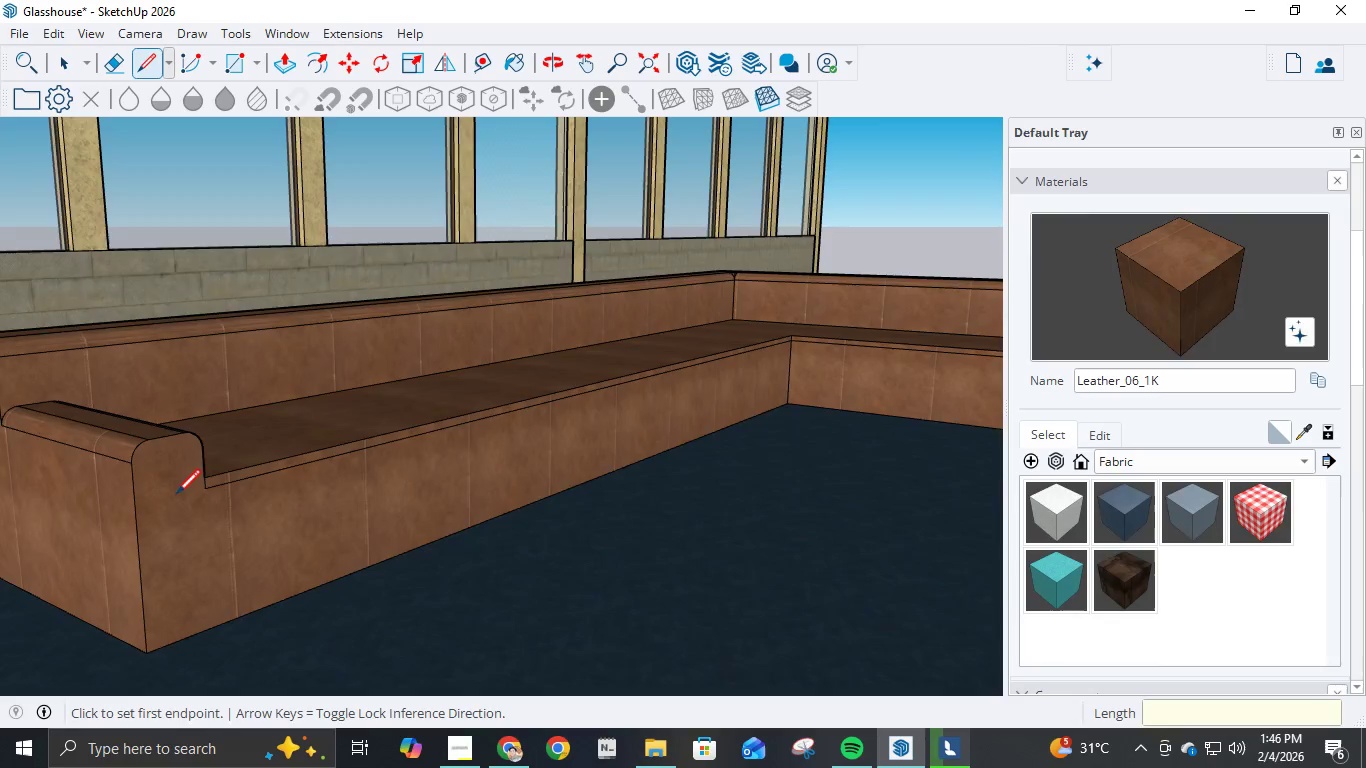 
scroll: coordinate [179, 489], scroll_direction: up, amount: 5.0
 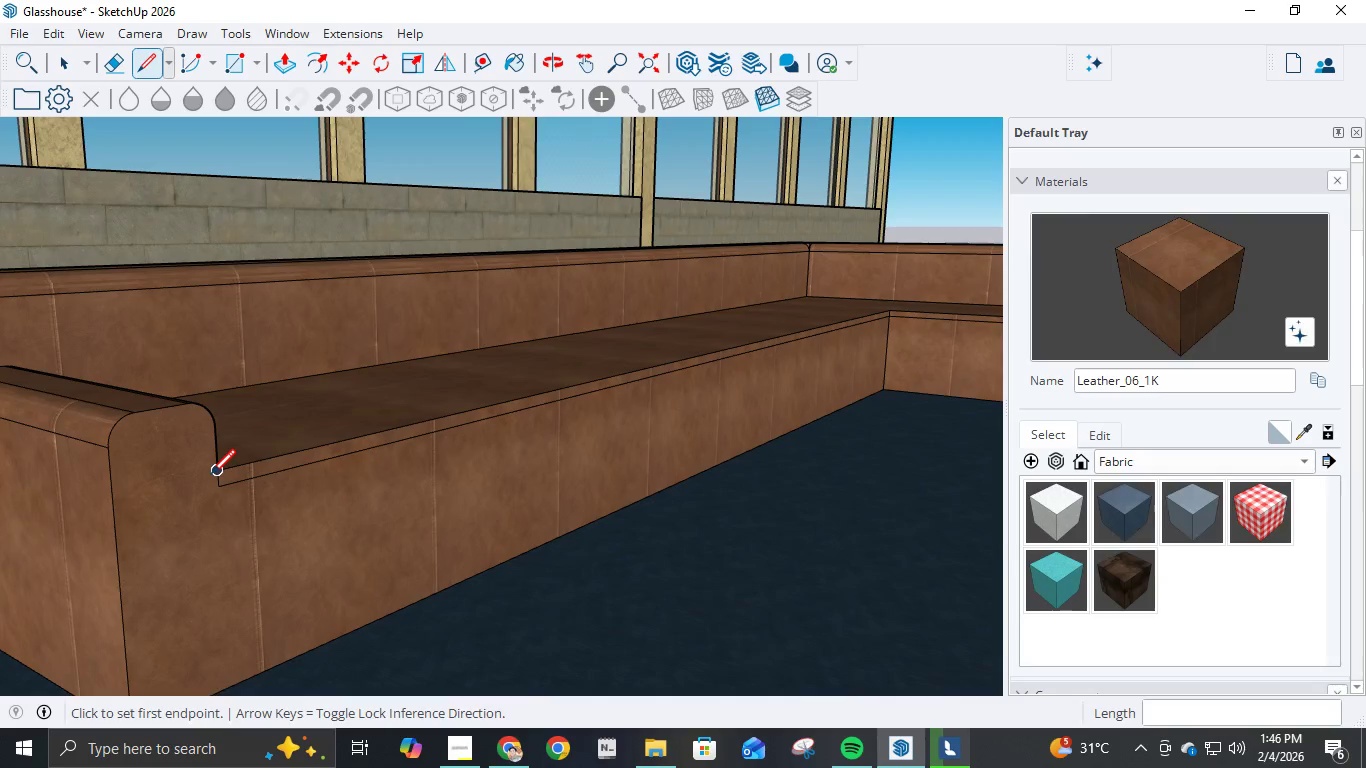 
left_click([211, 476])
 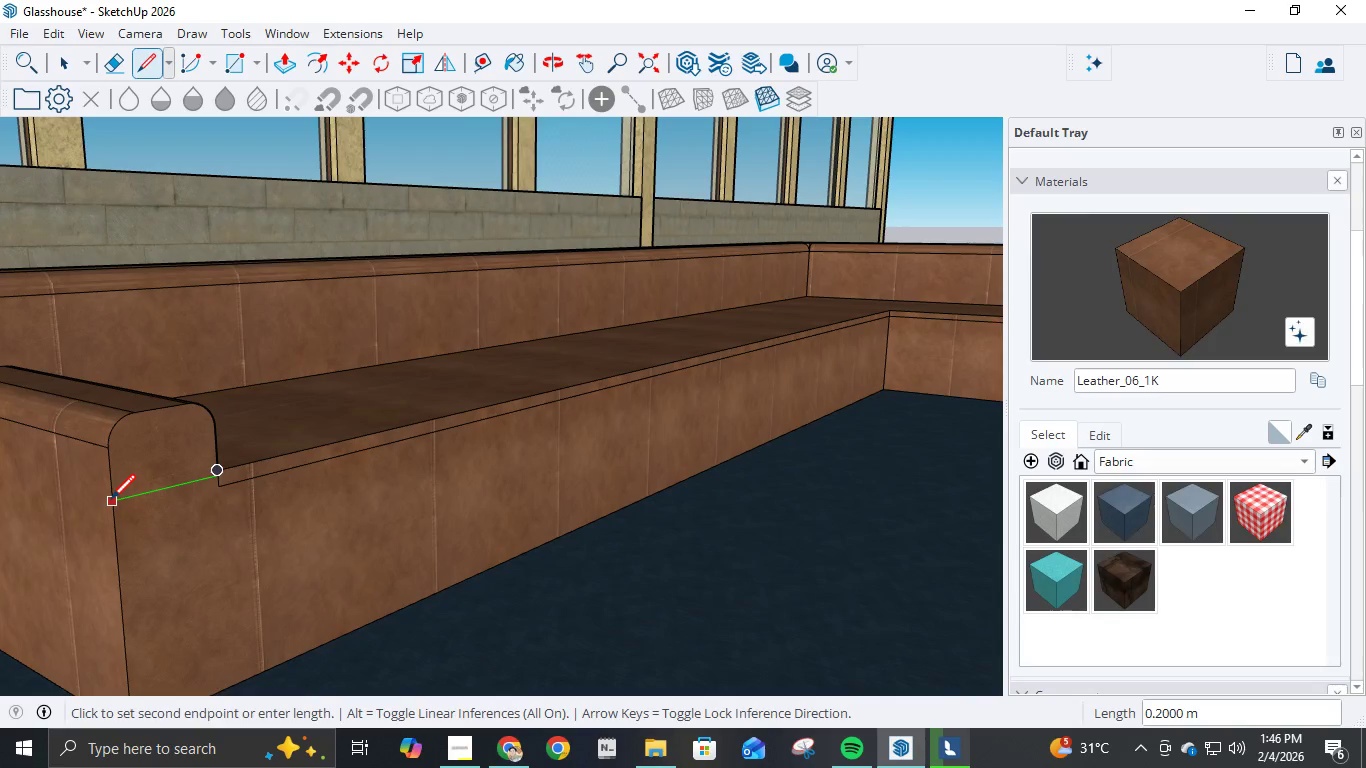 
left_click([111, 501])
 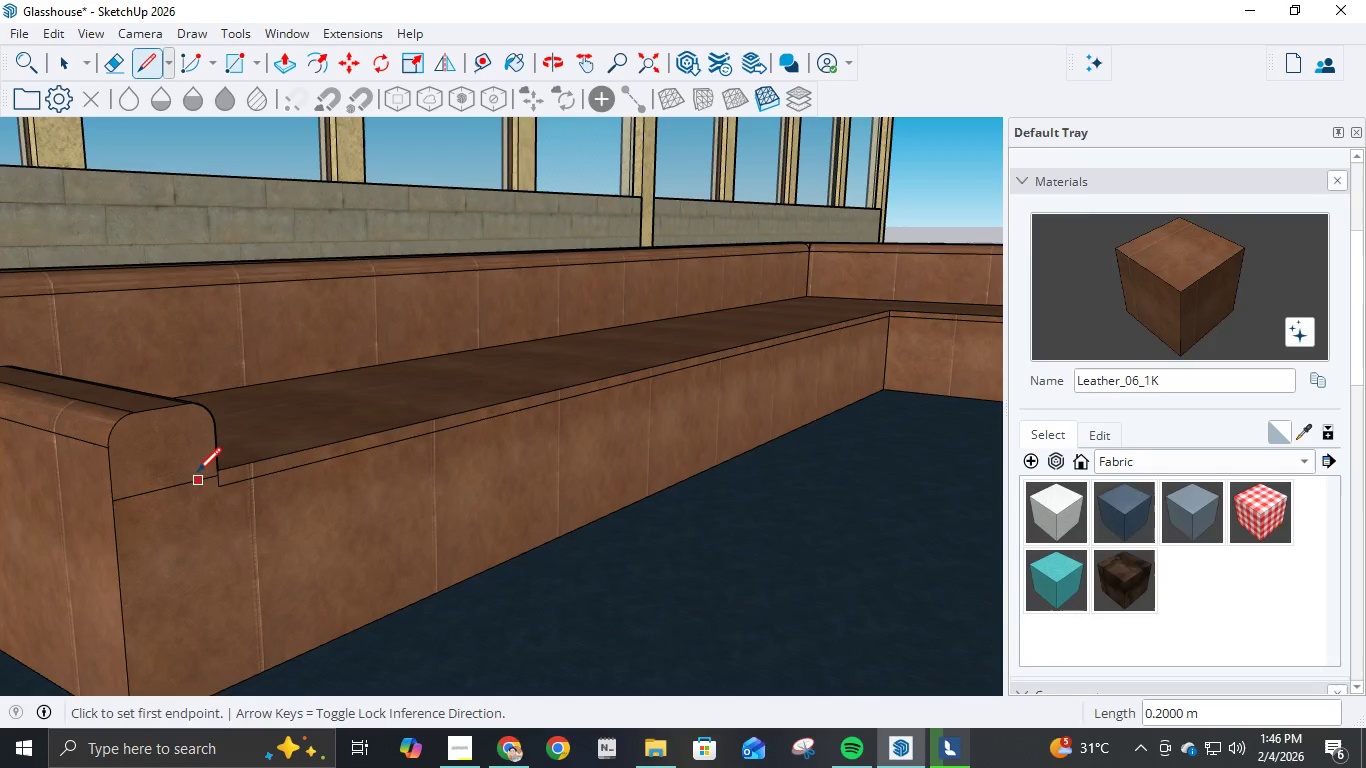 
key(Escape)
 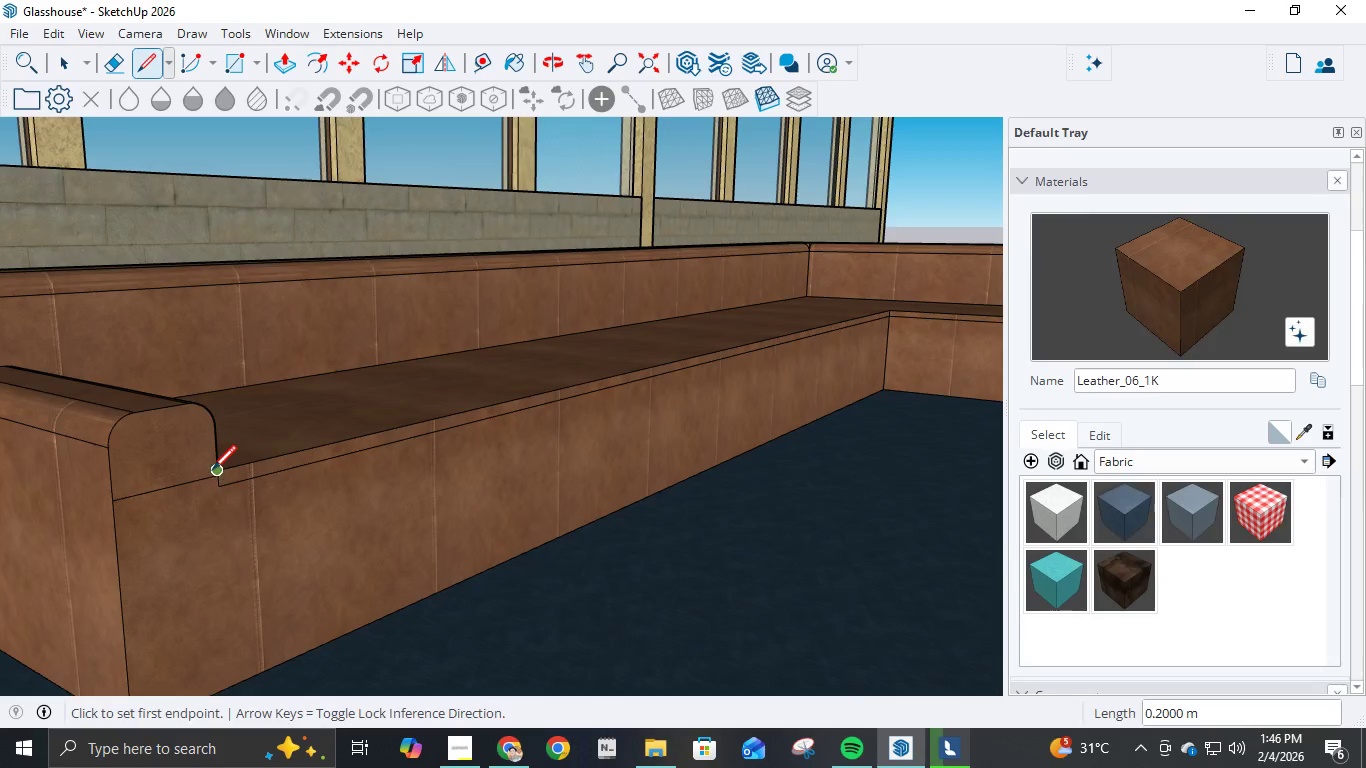 
scroll: coordinate [212, 472], scroll_direction: up, amount: 4.0
 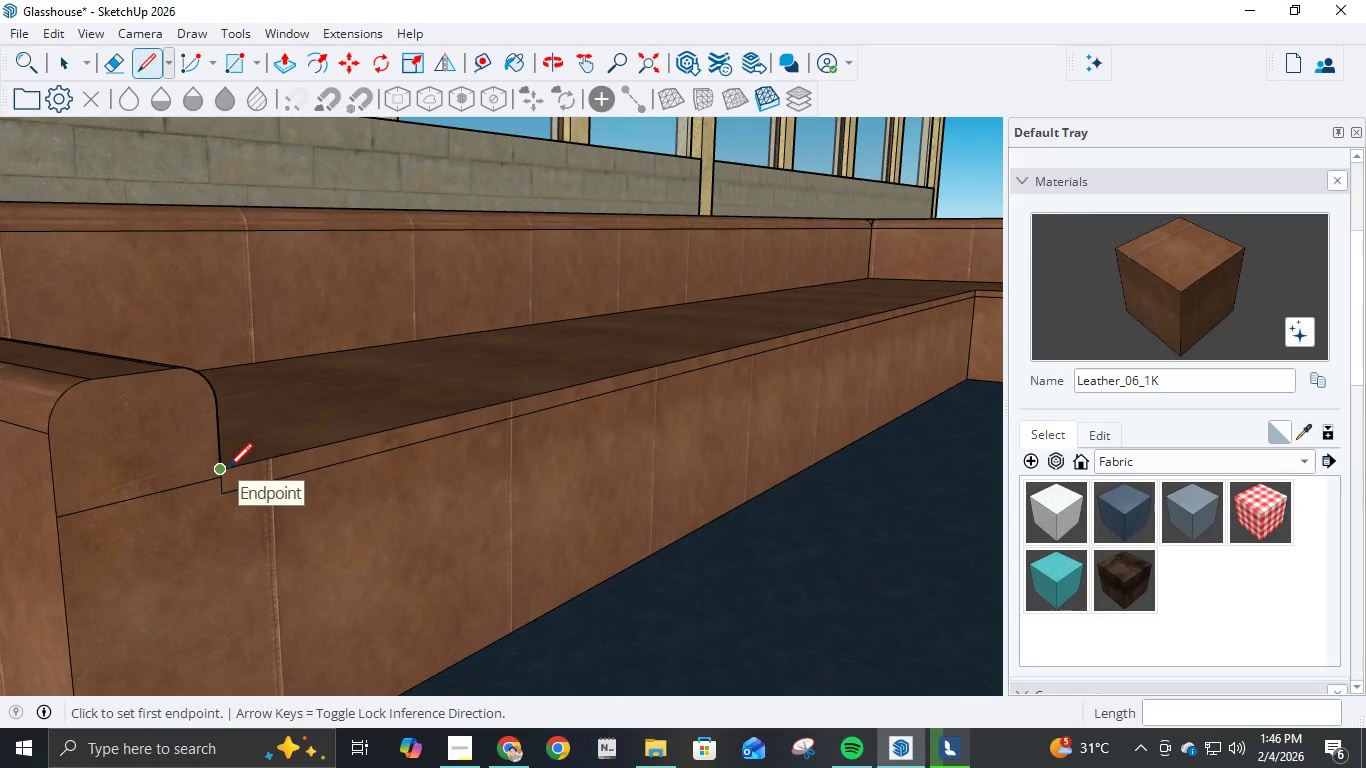 
key(Control+Z)
 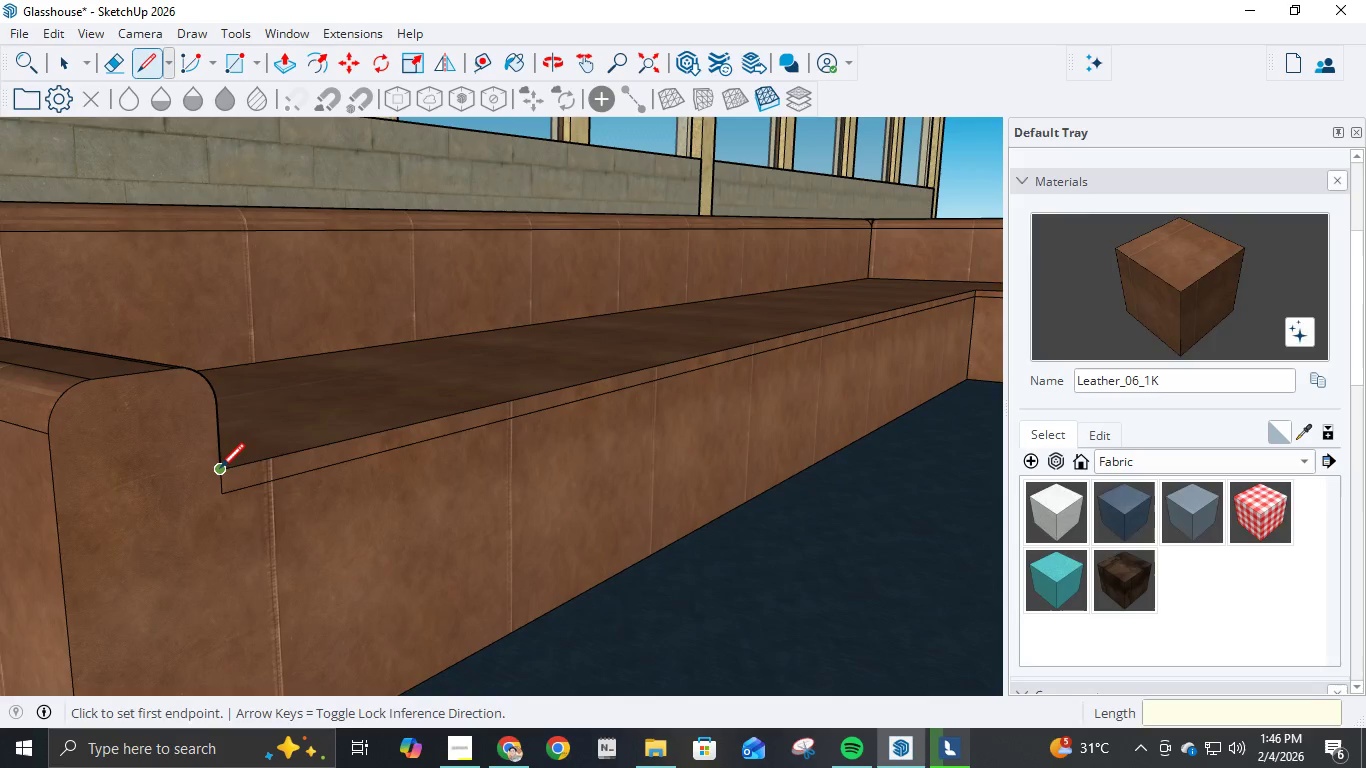 
left_click([219, 469])
 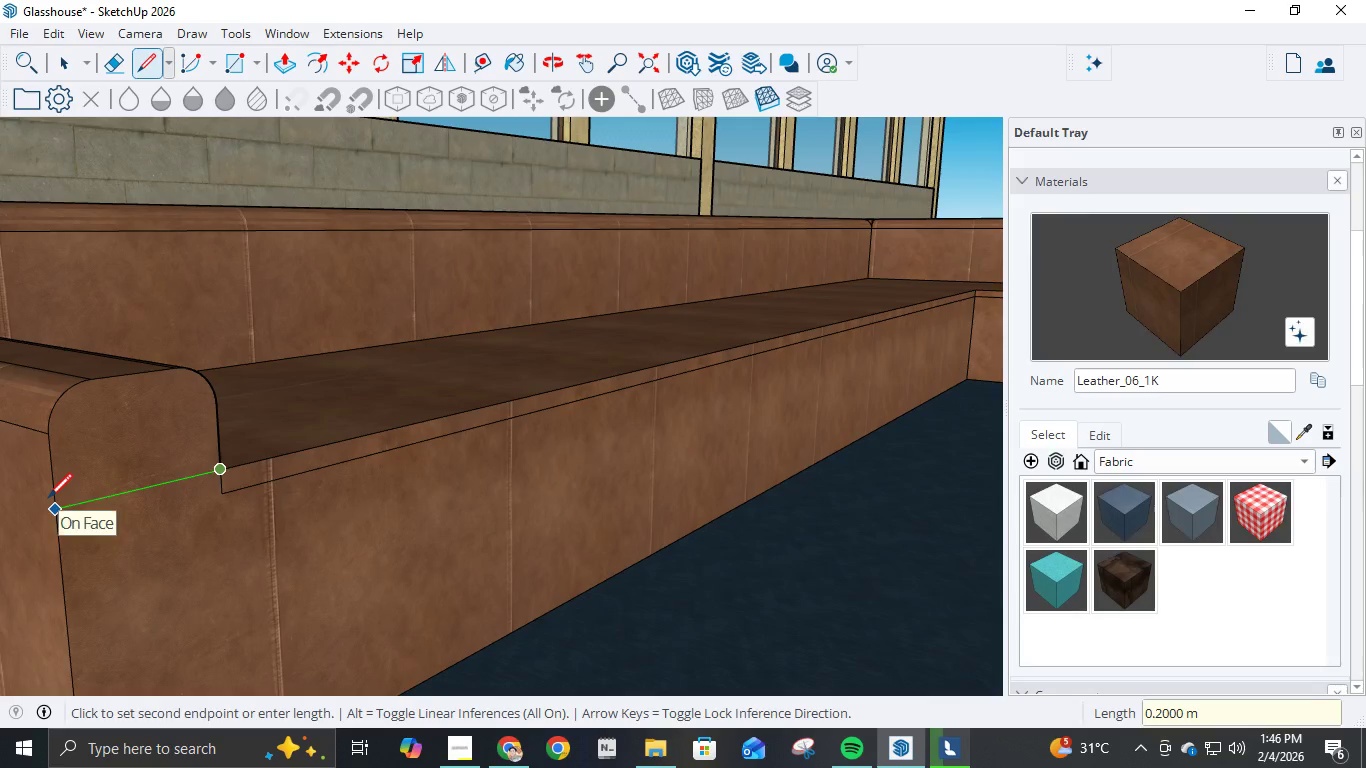 
left_click([48, 500])
 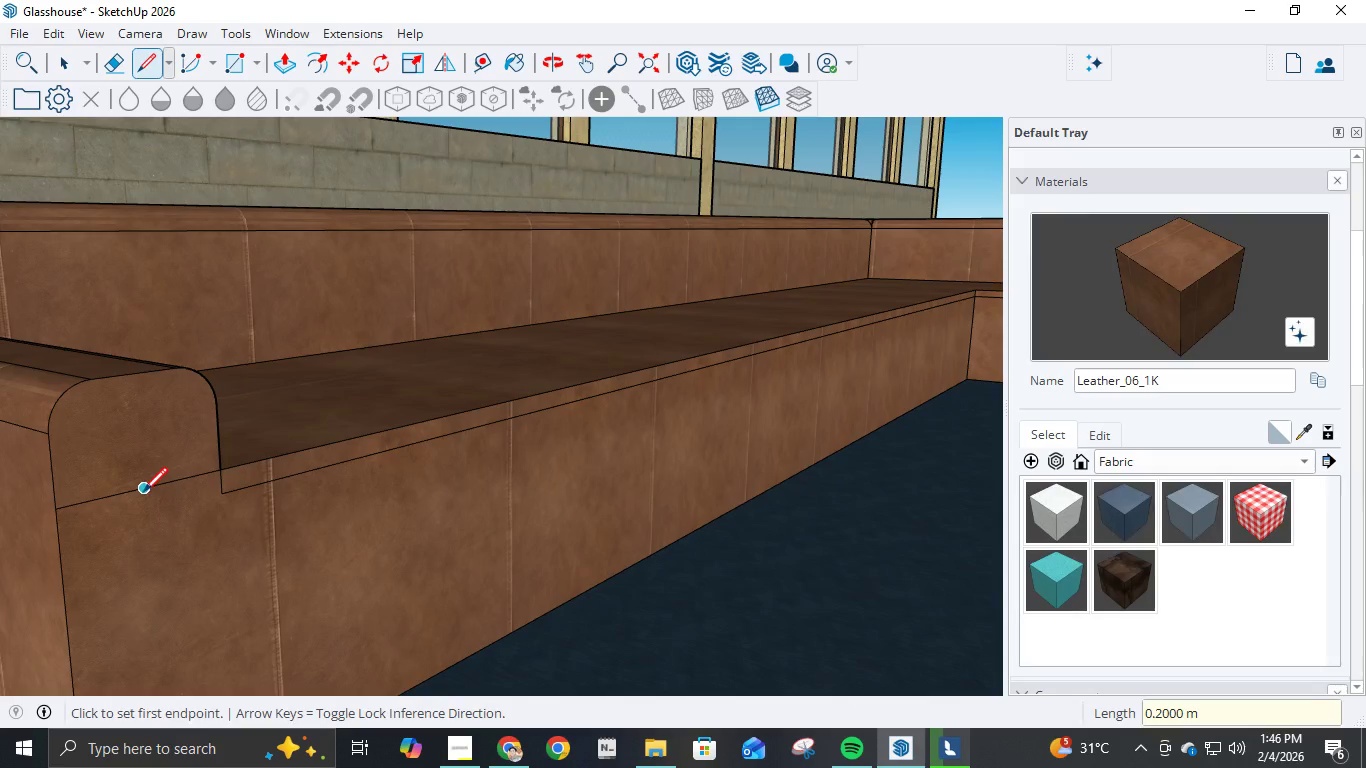 
left_click([141, 494])
 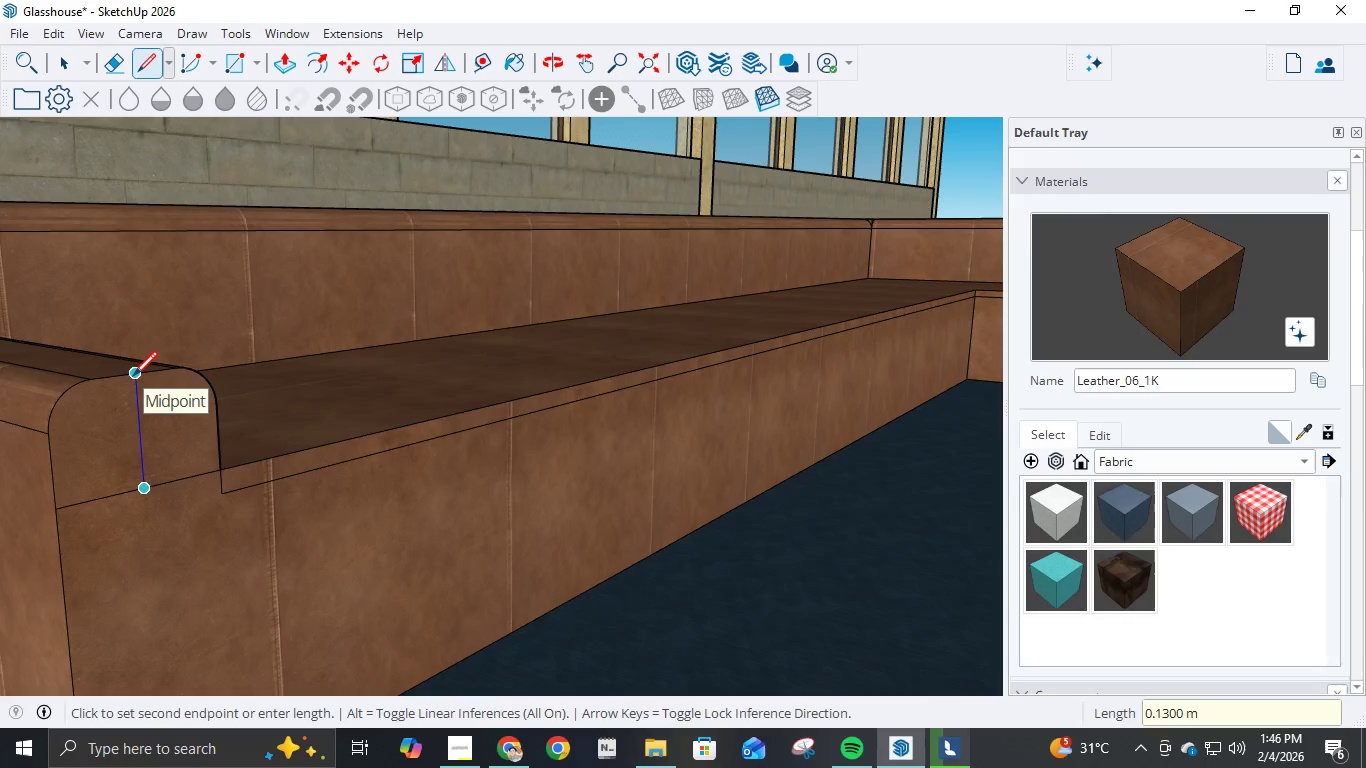 
key(Escape)
 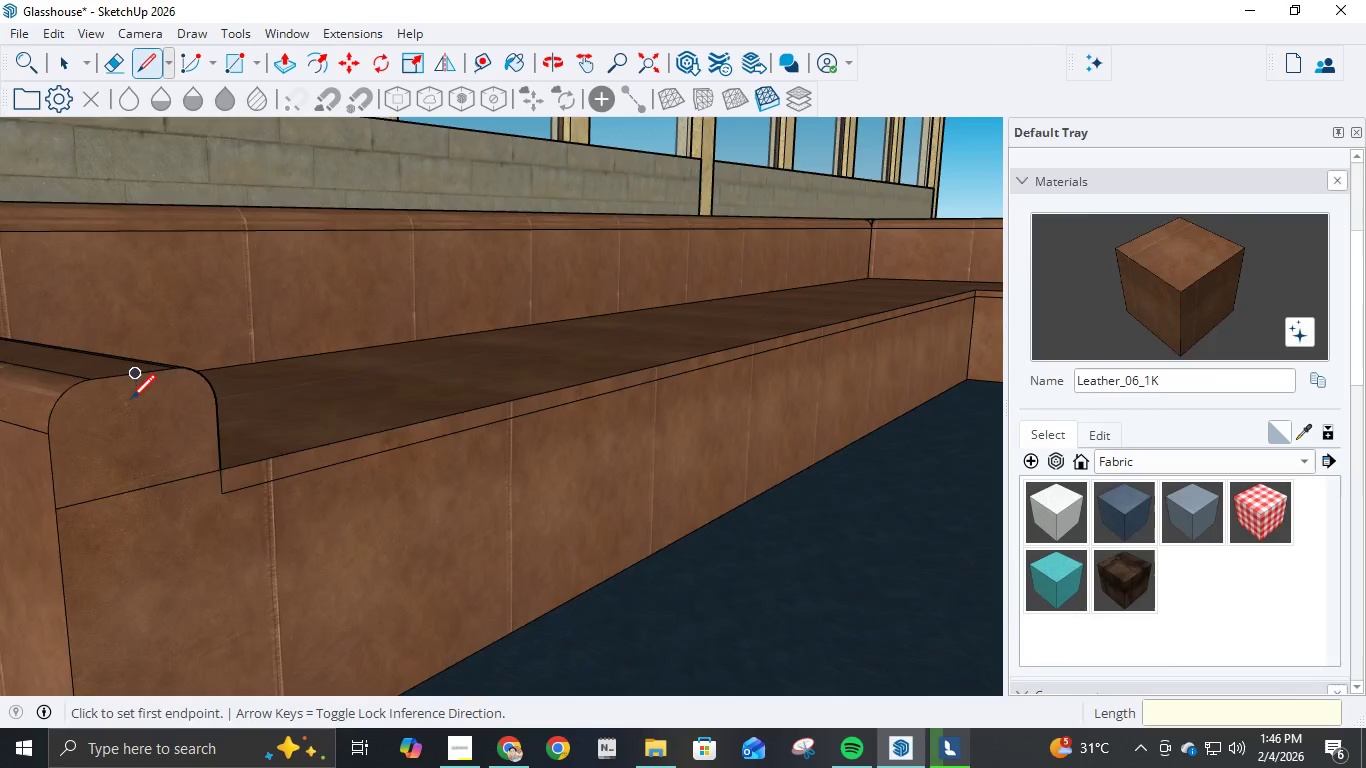 
scroll: coordinate [131, 401], scroll_direction: down, amount: 7.0
 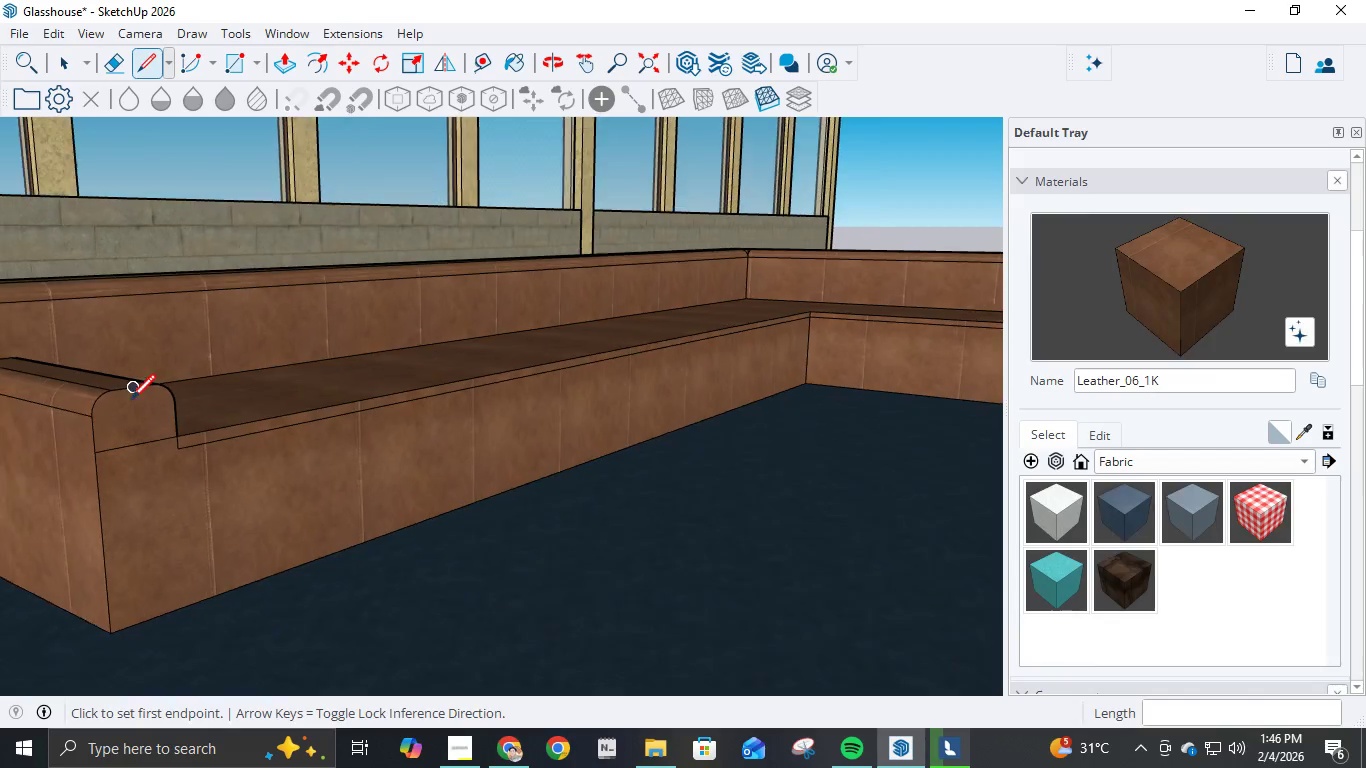 
key(Control+Z)
 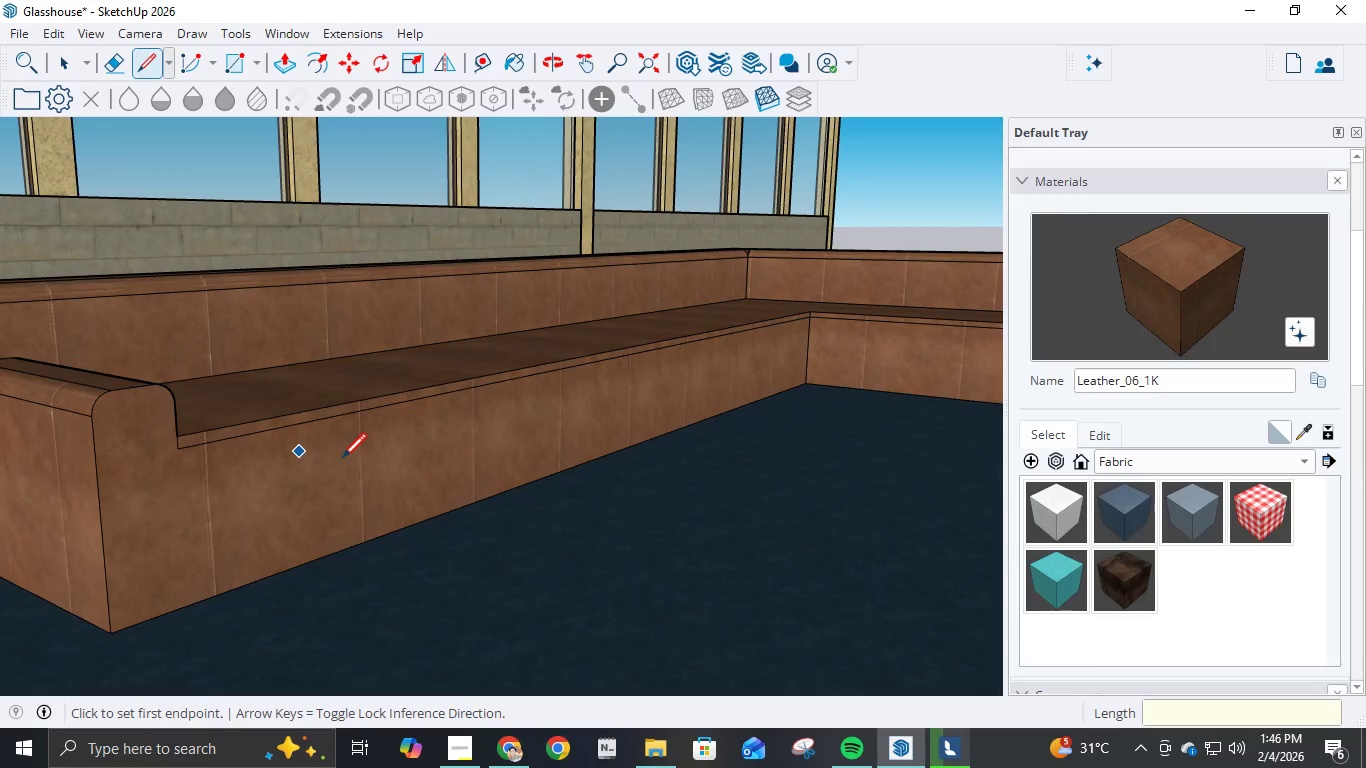 
scroll: coordinate [425, 443], scroll_direction: down, amount: 14.0
 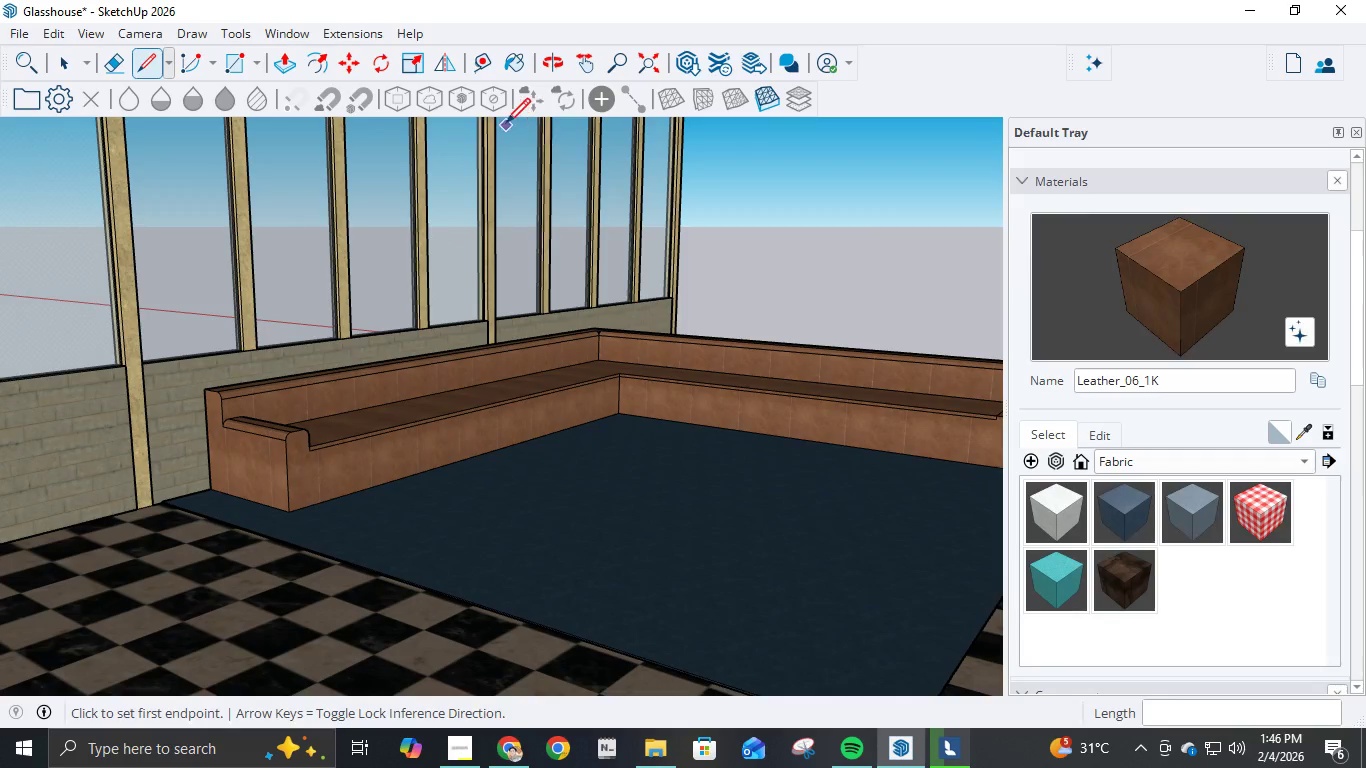 
hold_key(key=ShiftLeft, duration=0.7)
 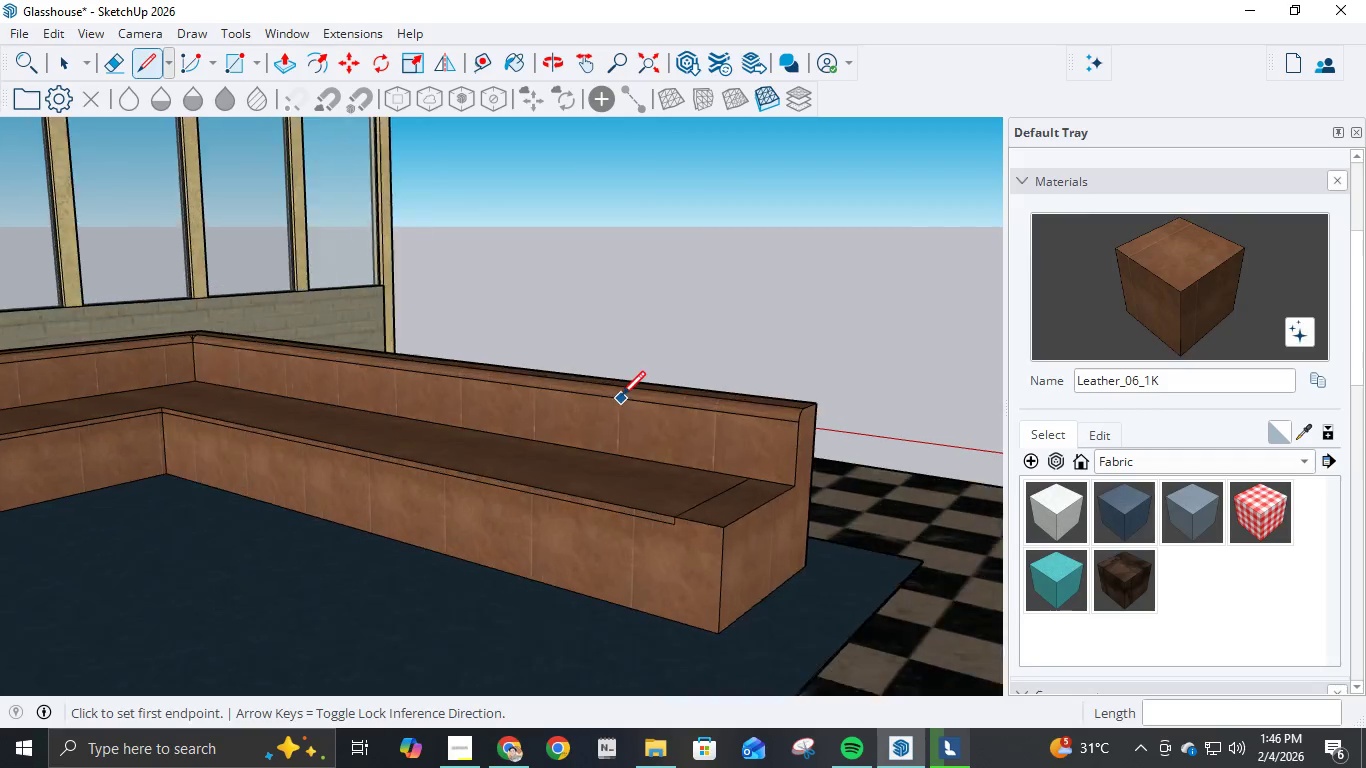 
scroll: coordinate [621, 398], scroll_direction: up, amount: 8.0
 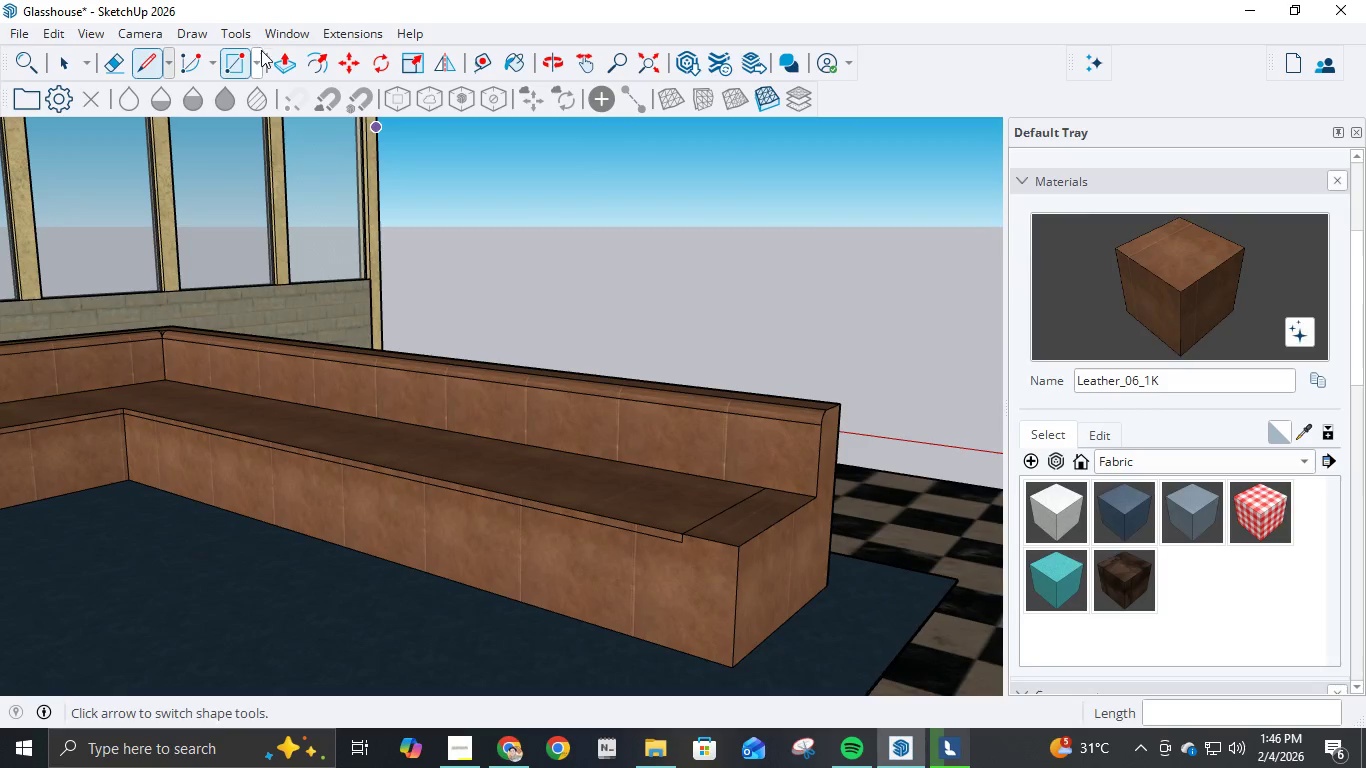 
left_click([279, 69])
 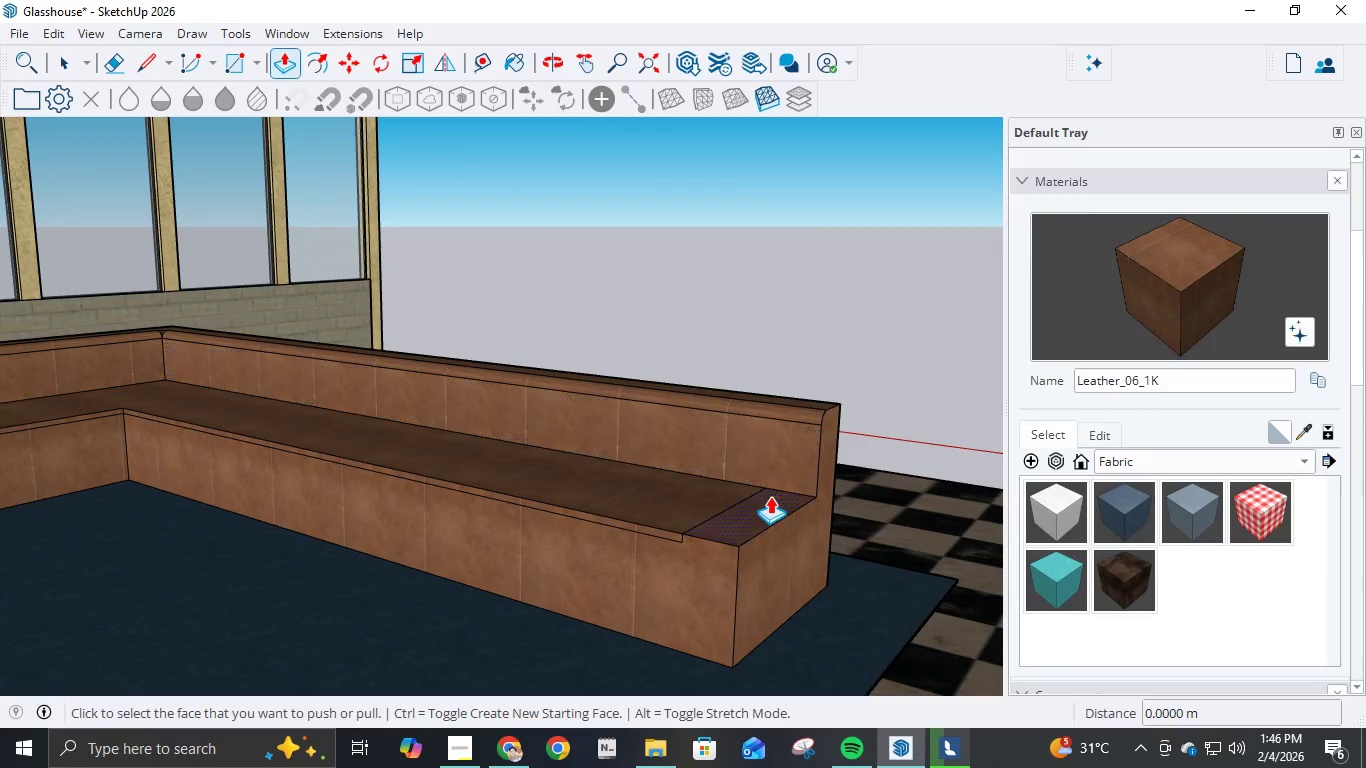 
left_click([765, 508])
 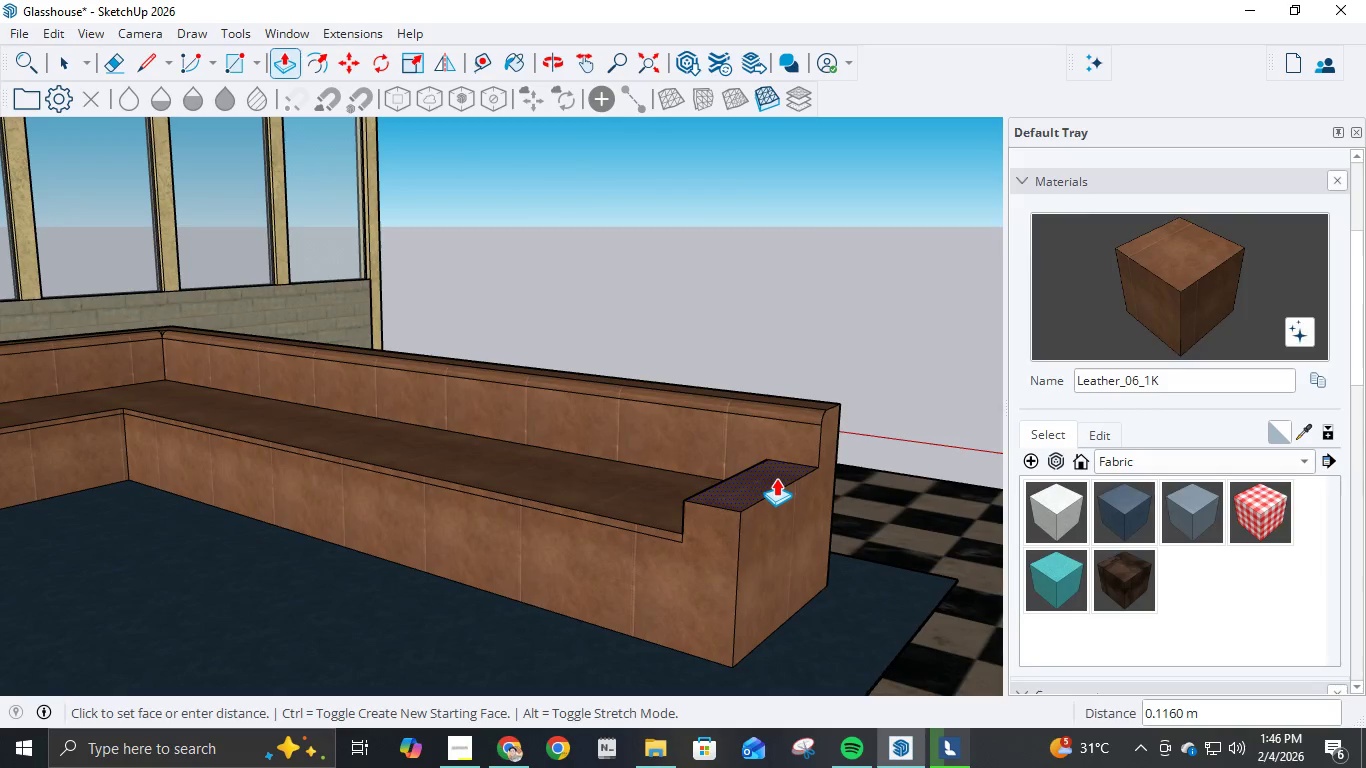 
key(NumpadDecimal)
 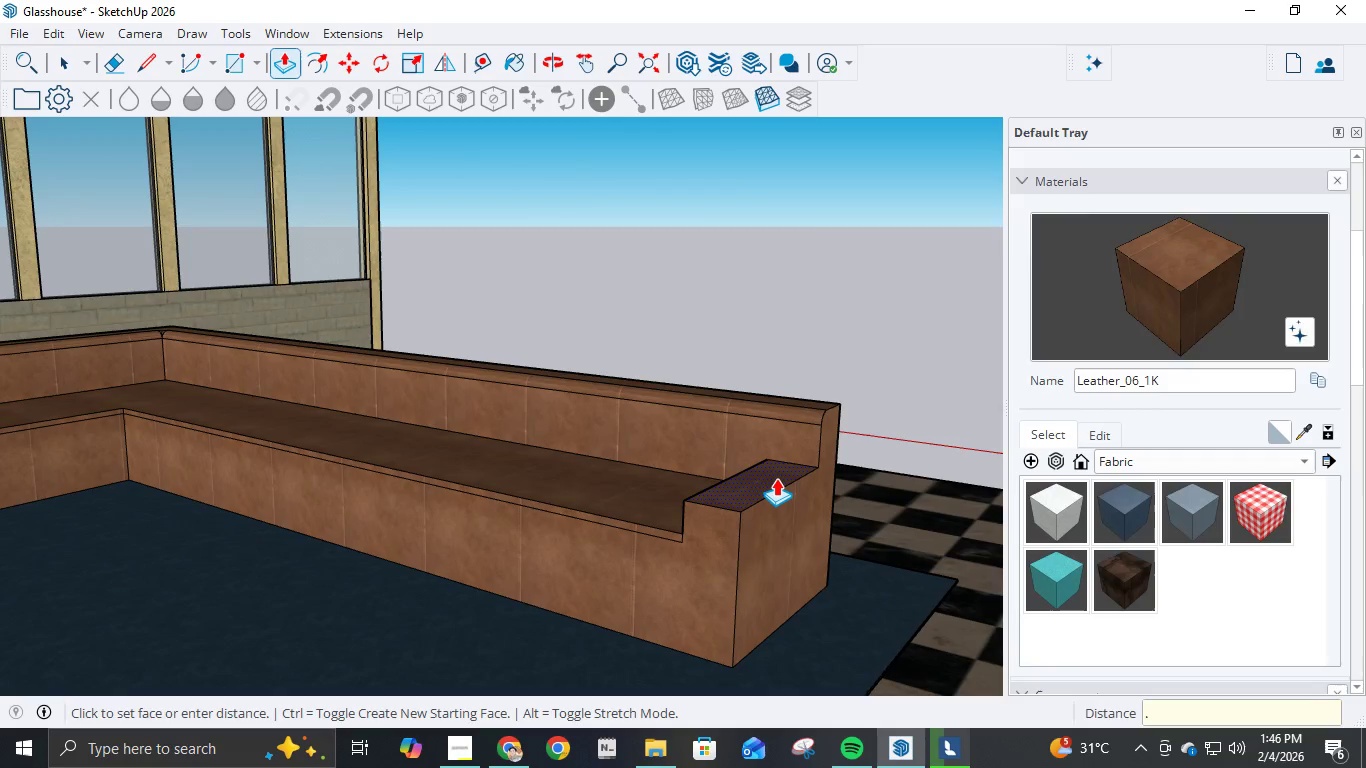 
key(Numpad1)
 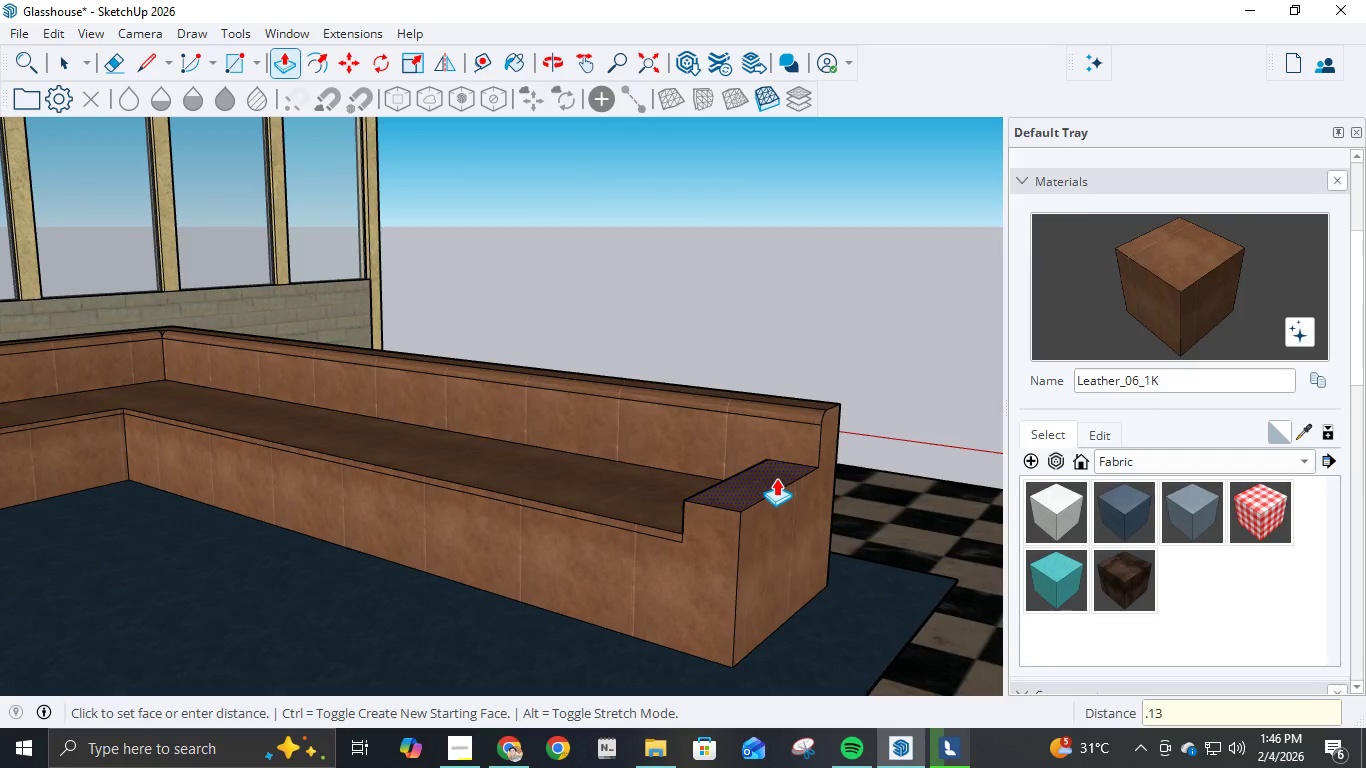 
key(Numpad3)
 